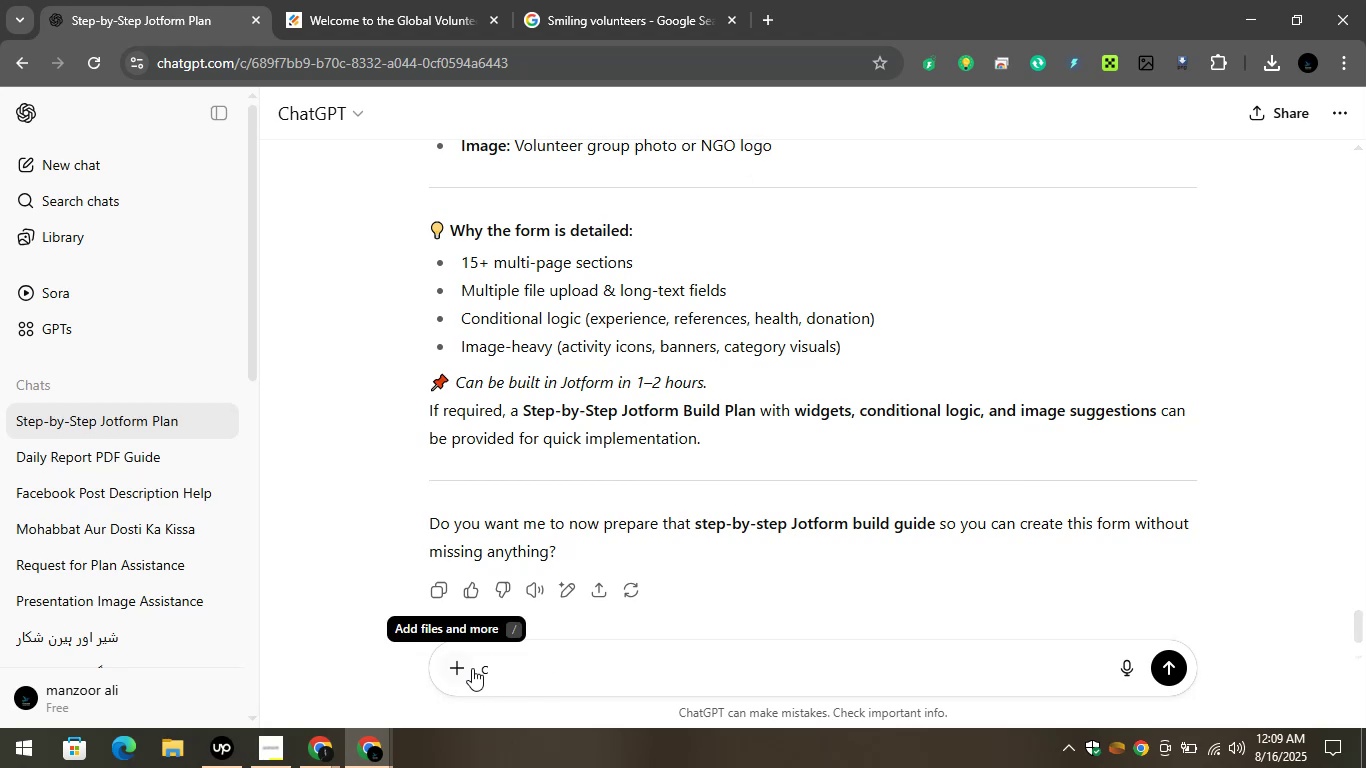 
key(Backspace)
type(is ma logics conse lagan tha)
 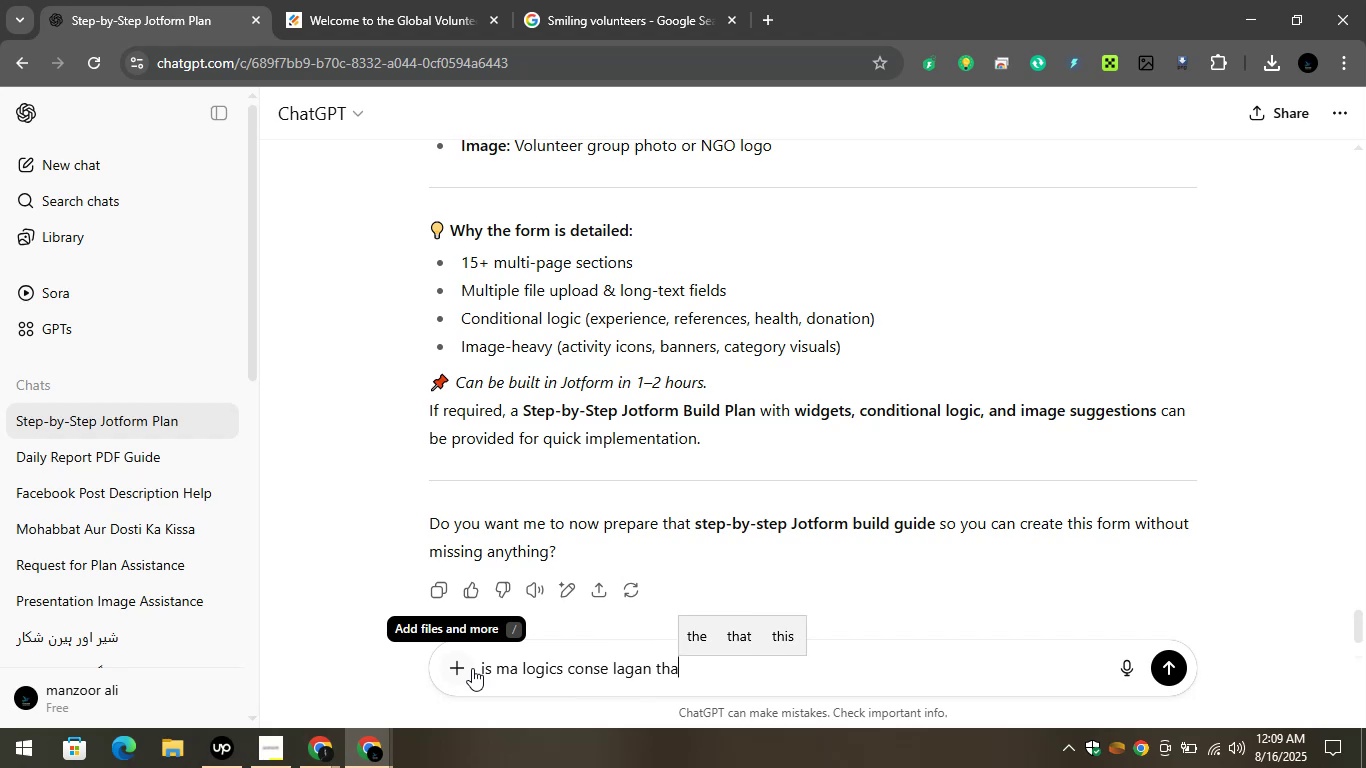 
key(Enter)
 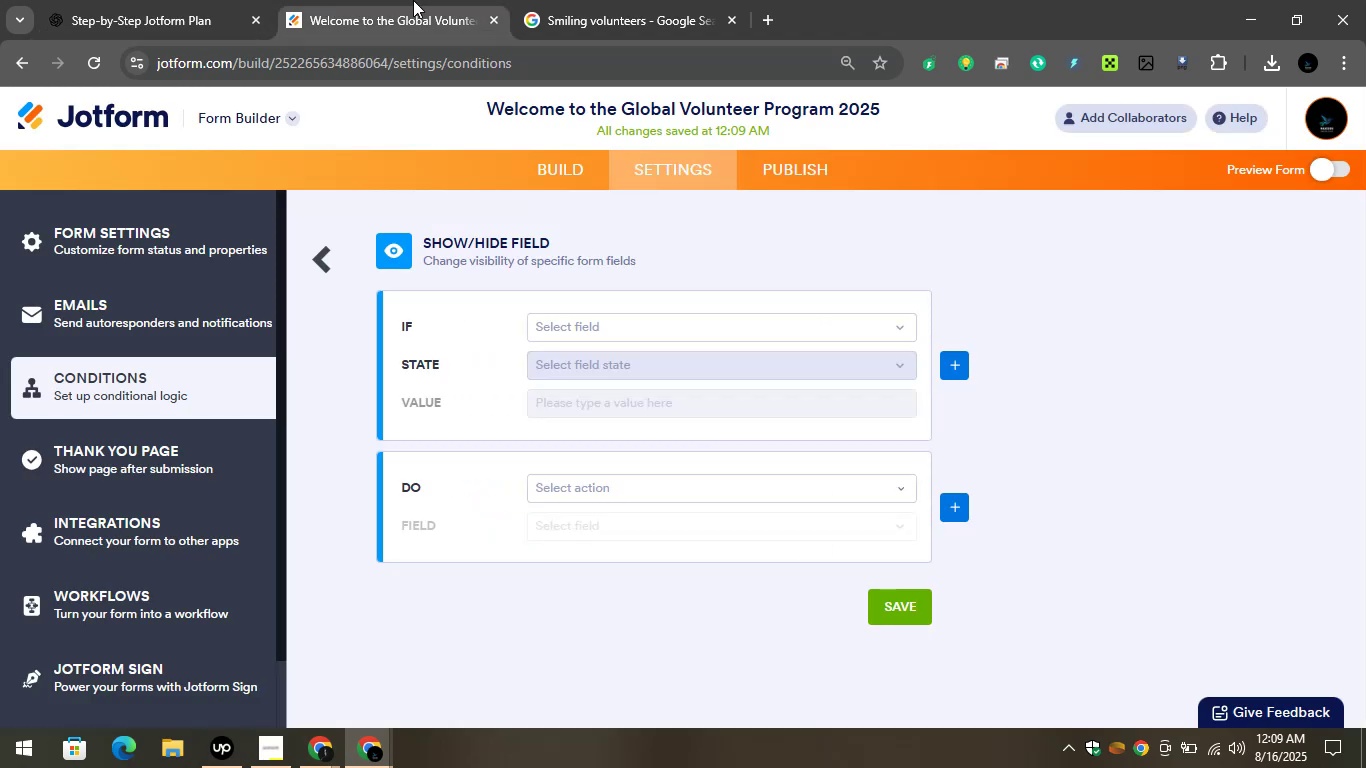 
left_click([196, 0])
 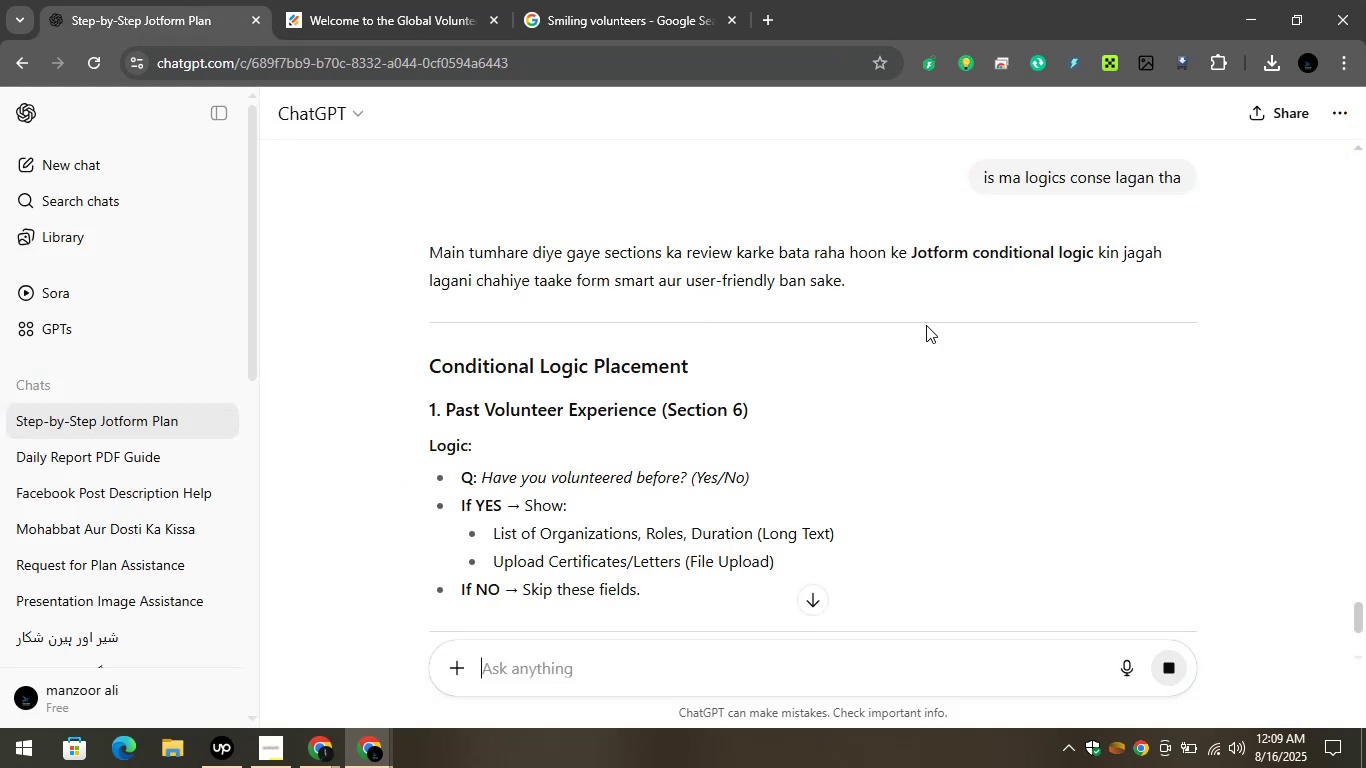 
scroll: coordinate [922, 323], scroll_direction: down, amount: 2.0
 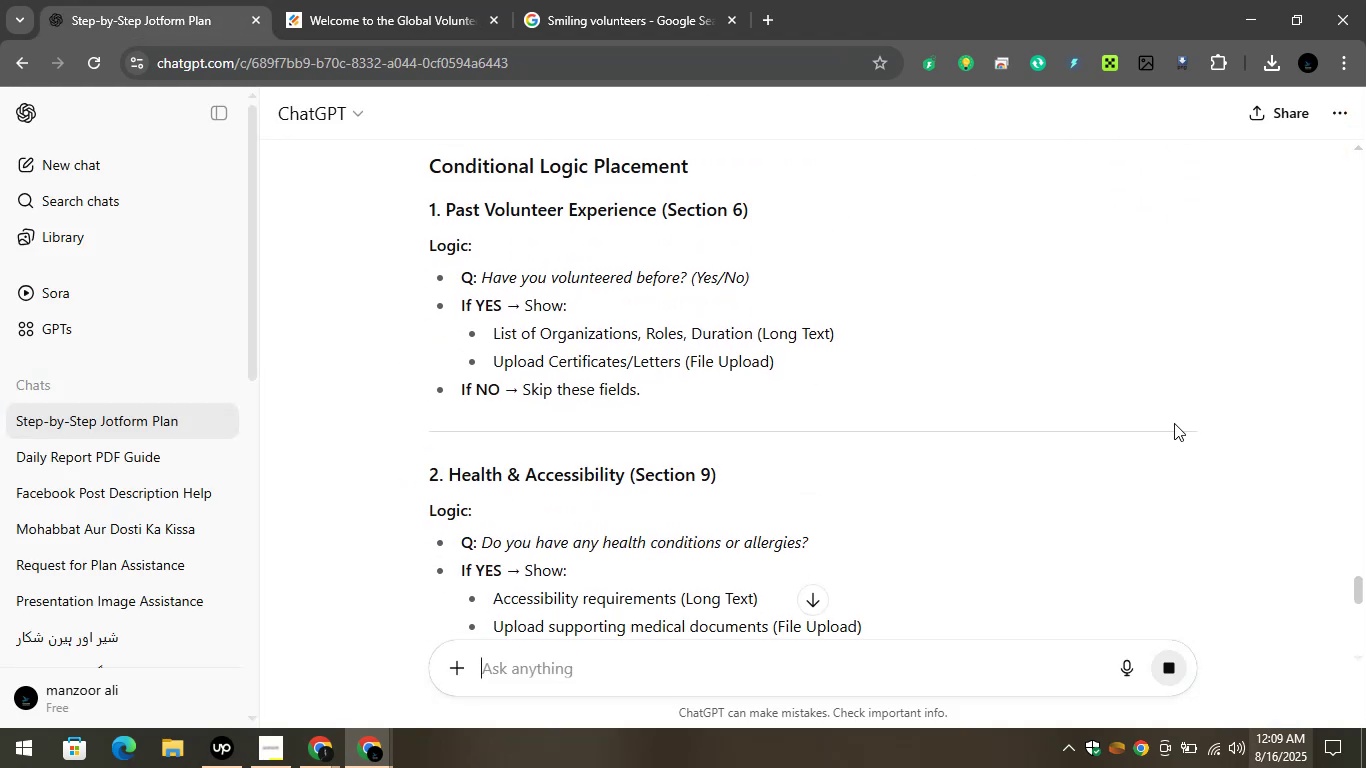 
left_click([373, 0])
 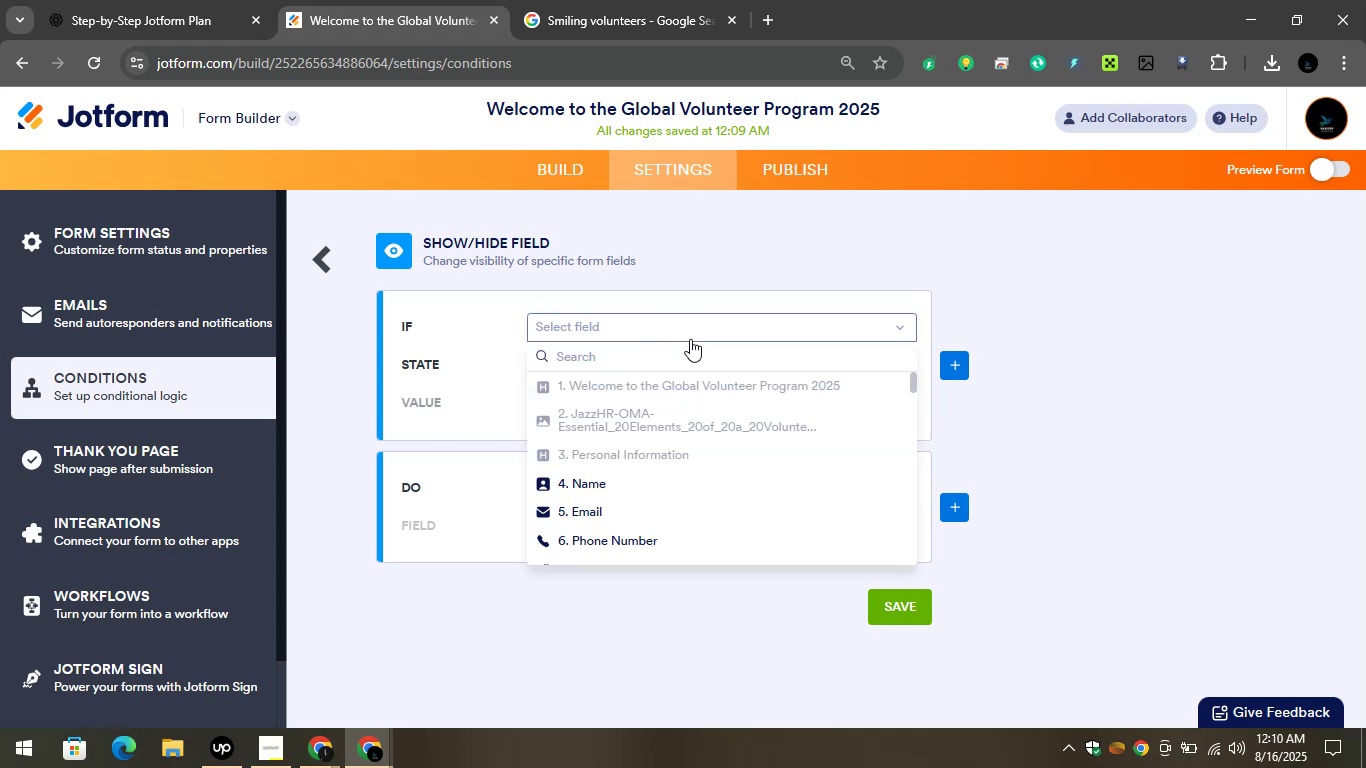 
scroll: coordinate [696, 423], scroll_direction: down, amount: 5.0
 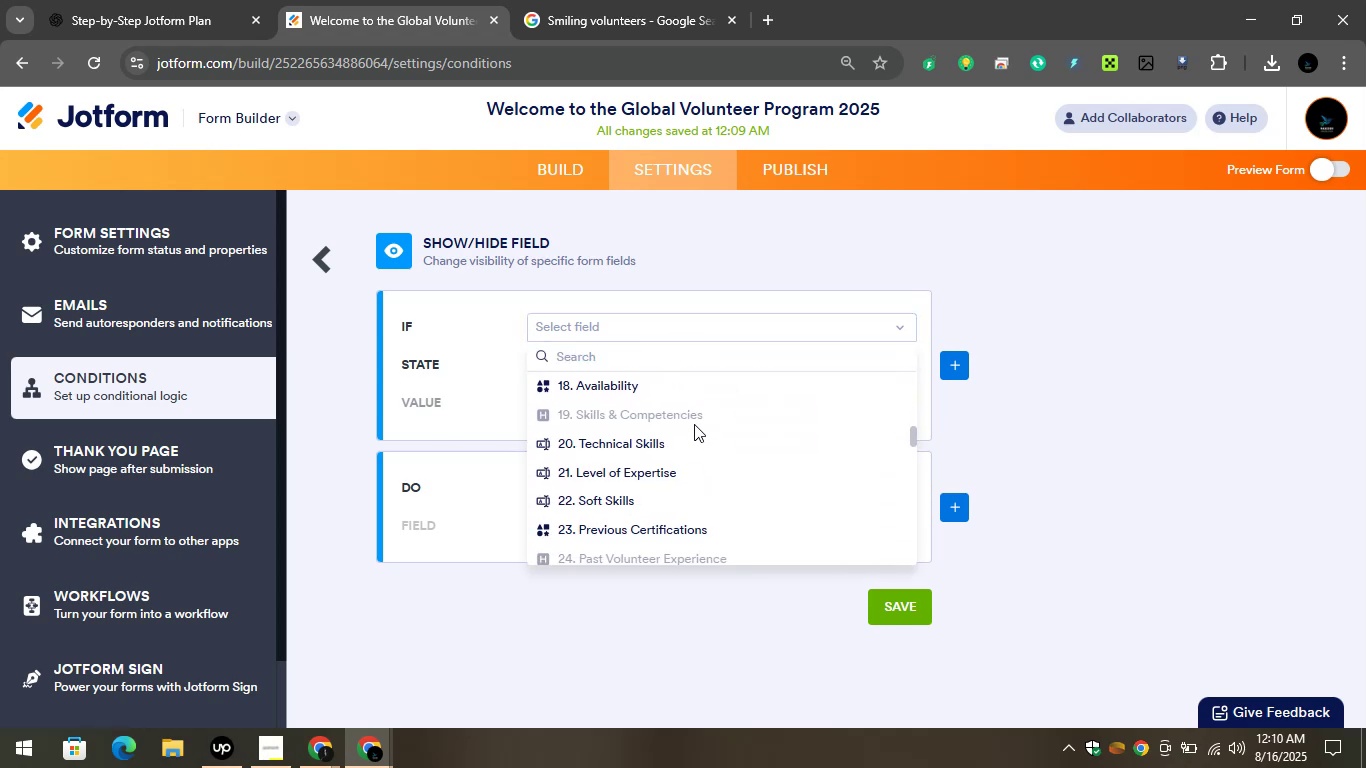 
scroll: coordinate [696, 423], scroll_direction: down, amount: 1.0
 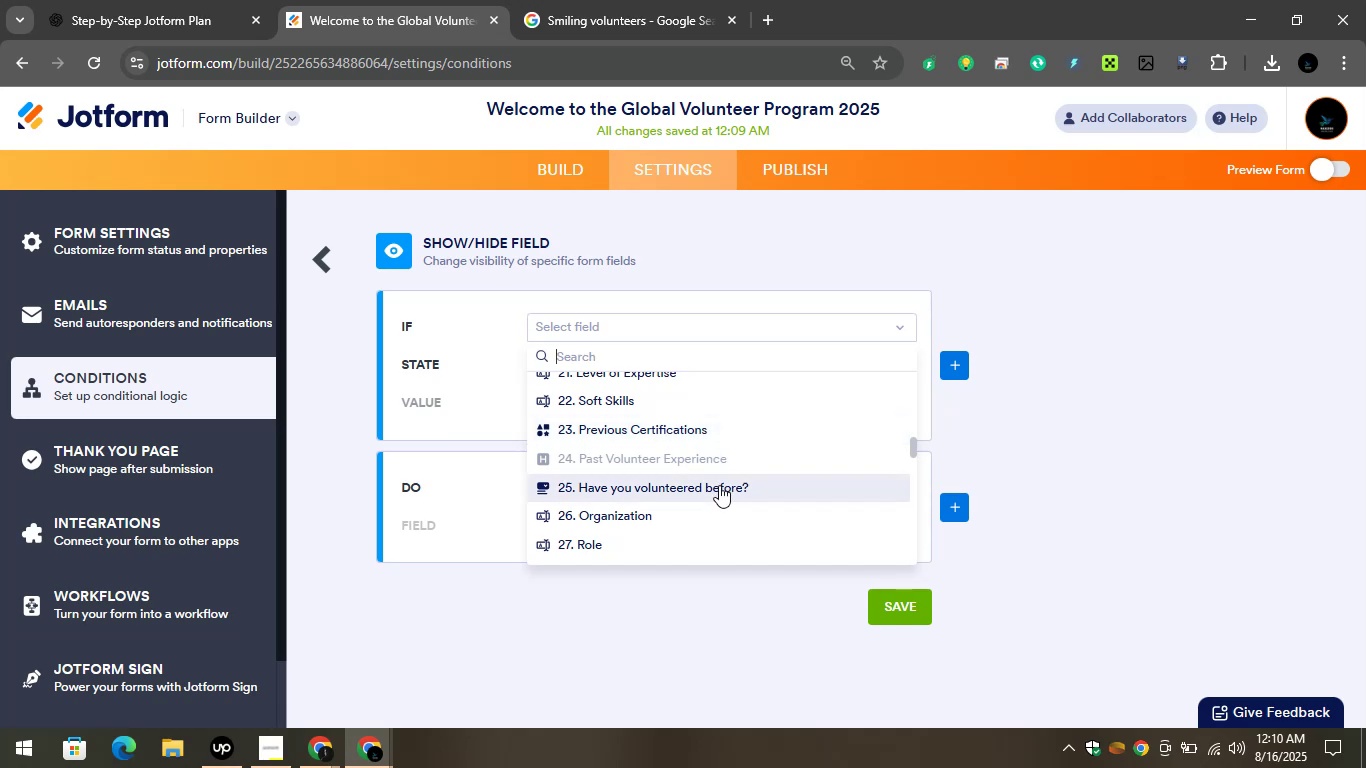 
left_click([718, 486])
 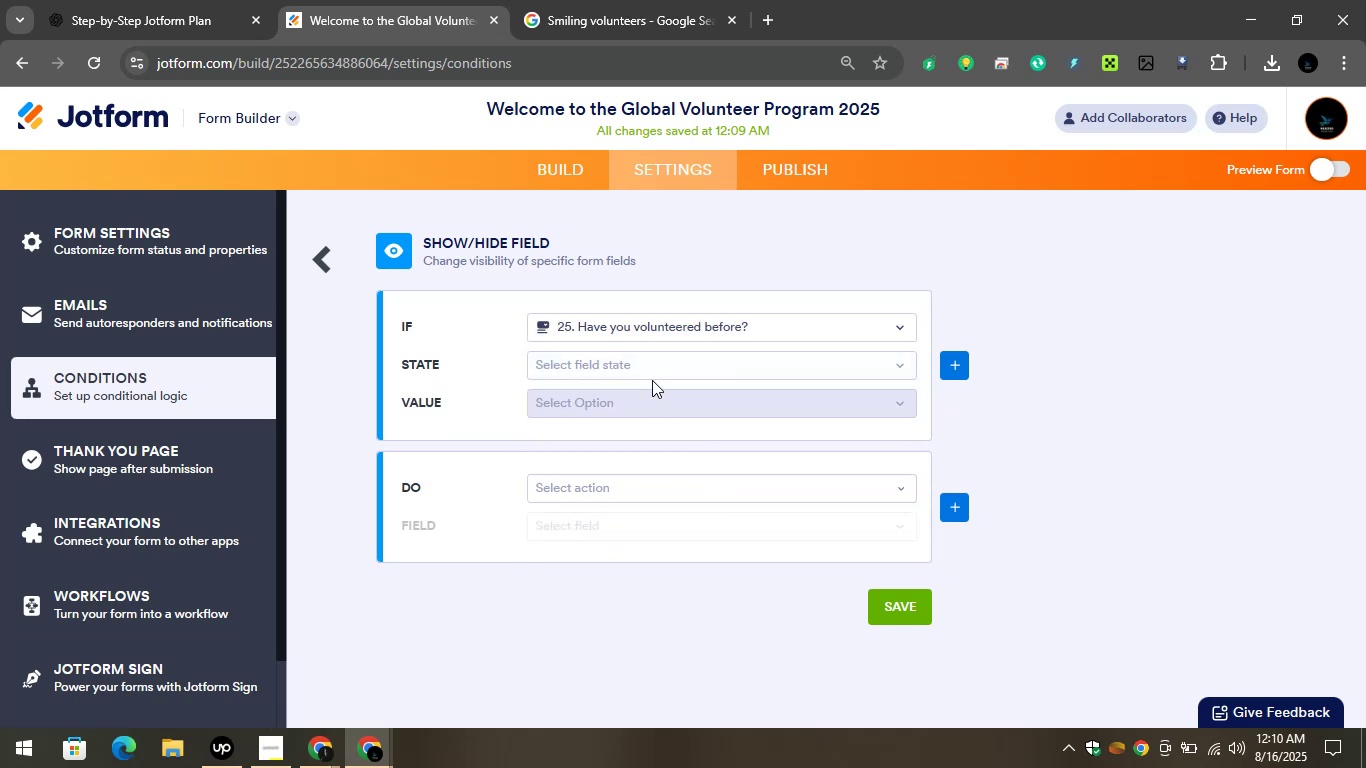 
left_click([644, 377])
 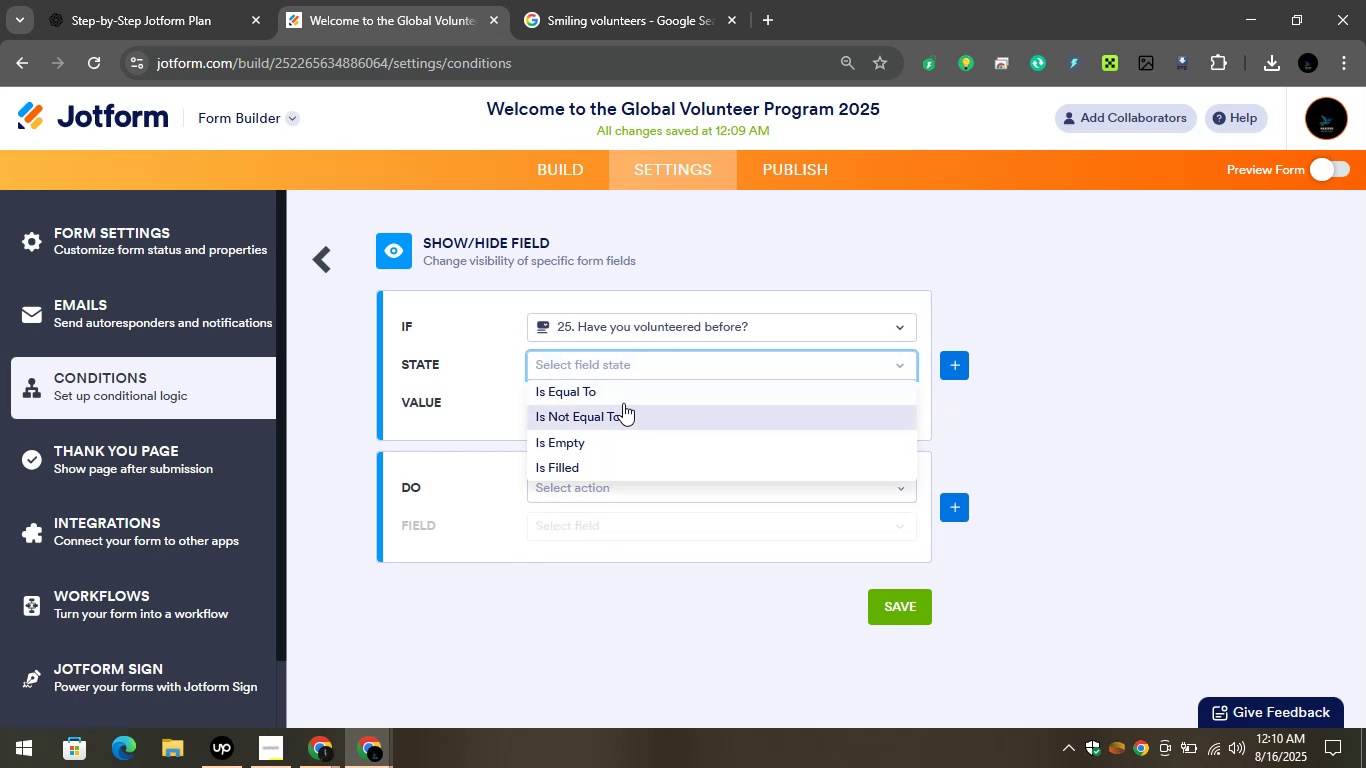 
left_click([608, 387])
 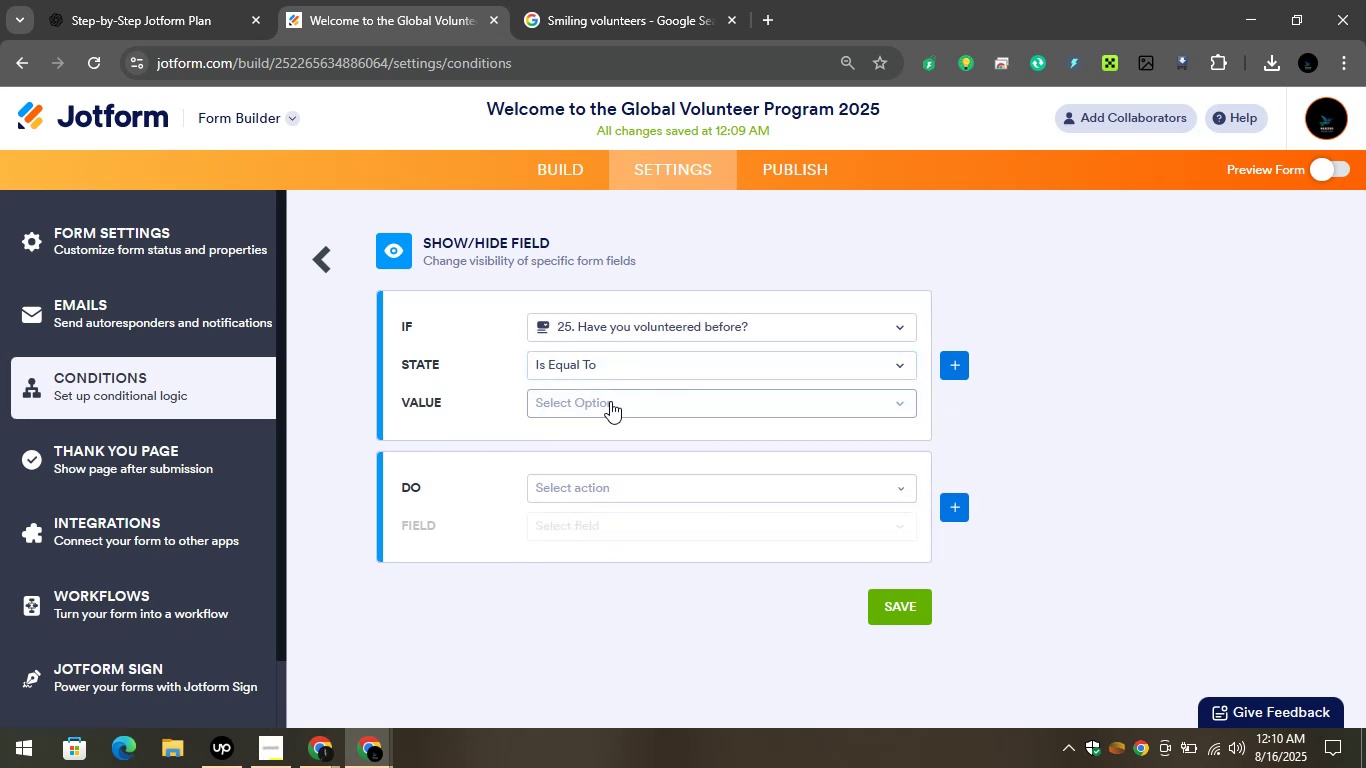 
left_click([607, 401])
 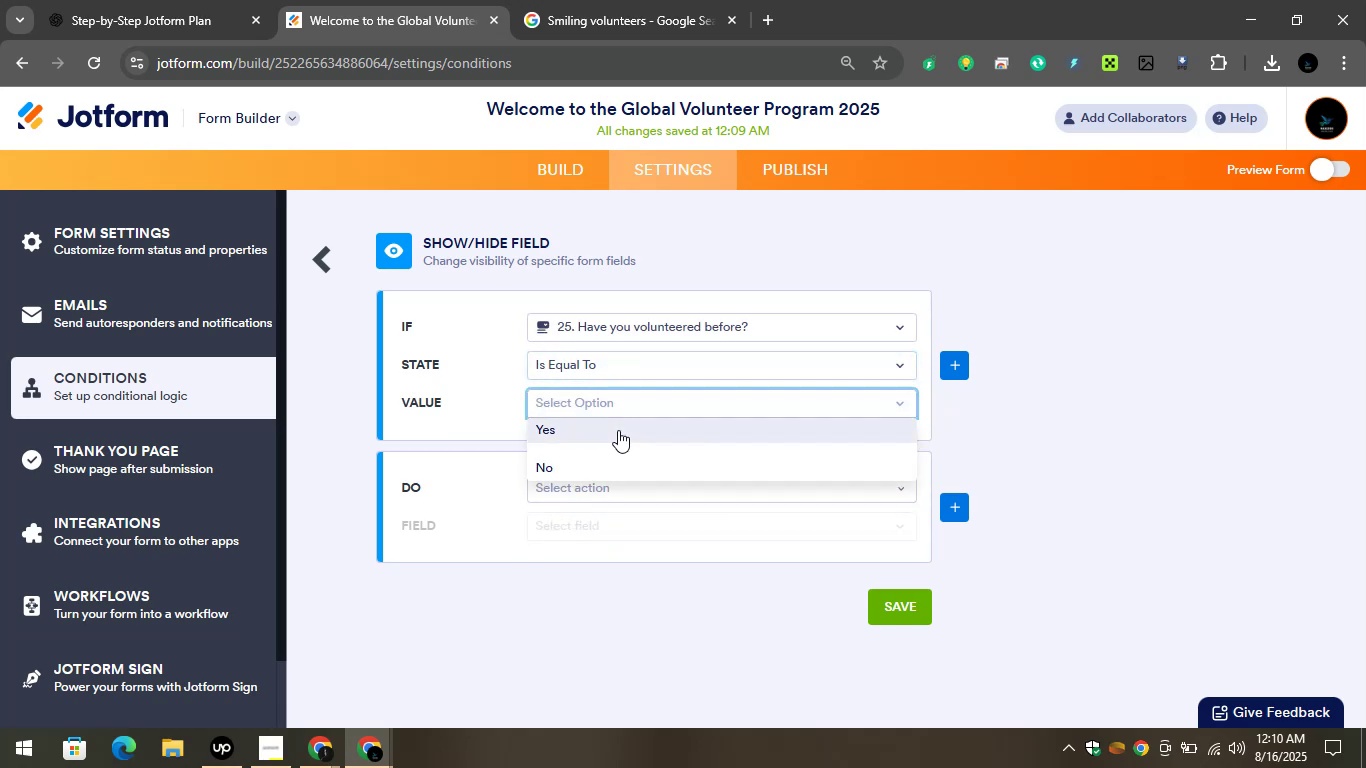 
left_click([618, 430])
 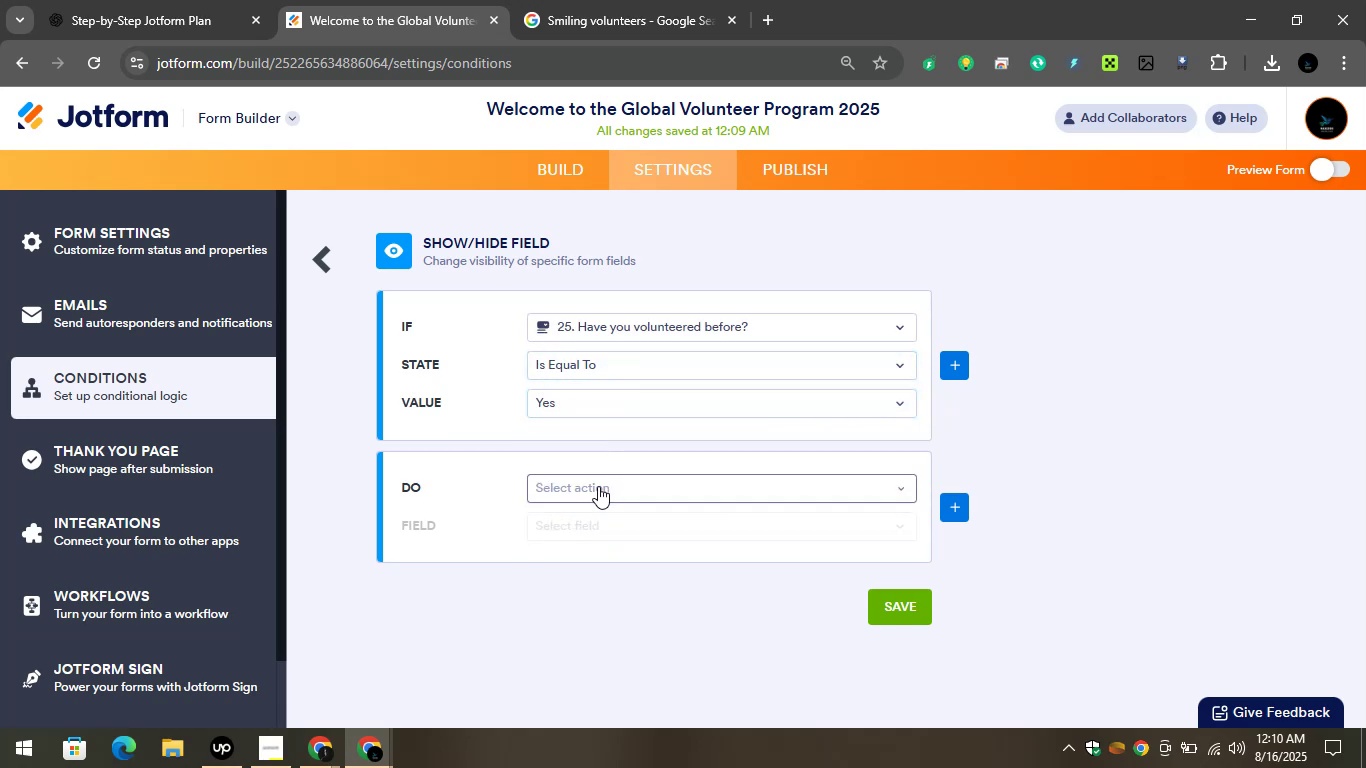 
left_click([598, 486])
 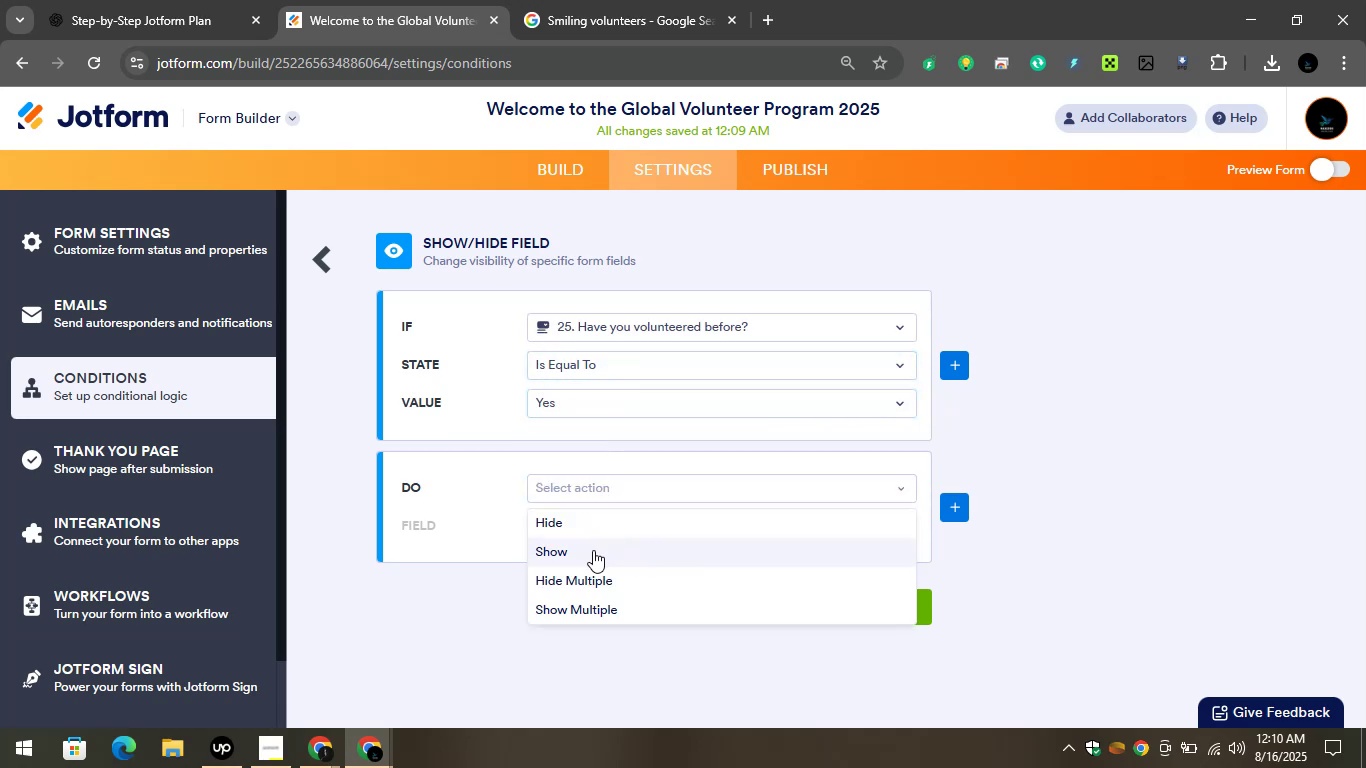 
left_click([592, 550])
 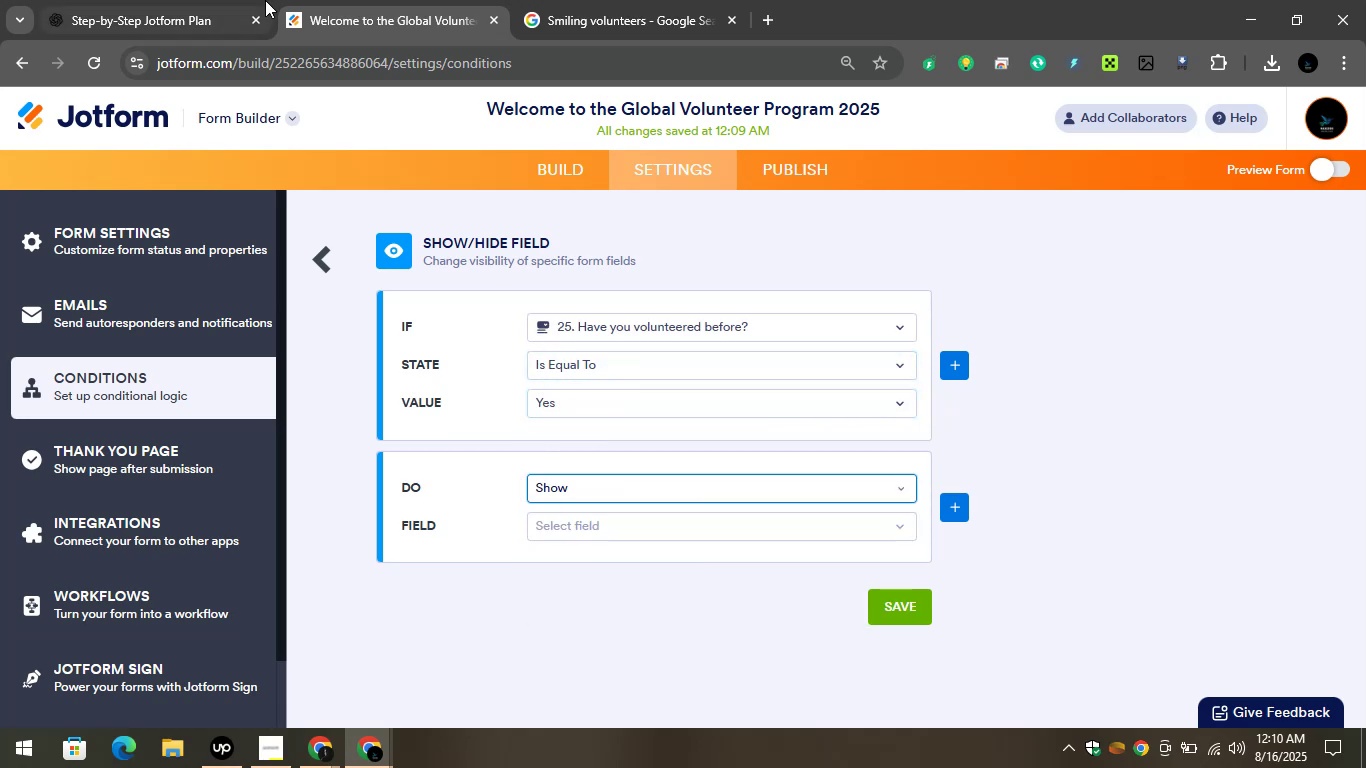 
left_click([207, 0])
 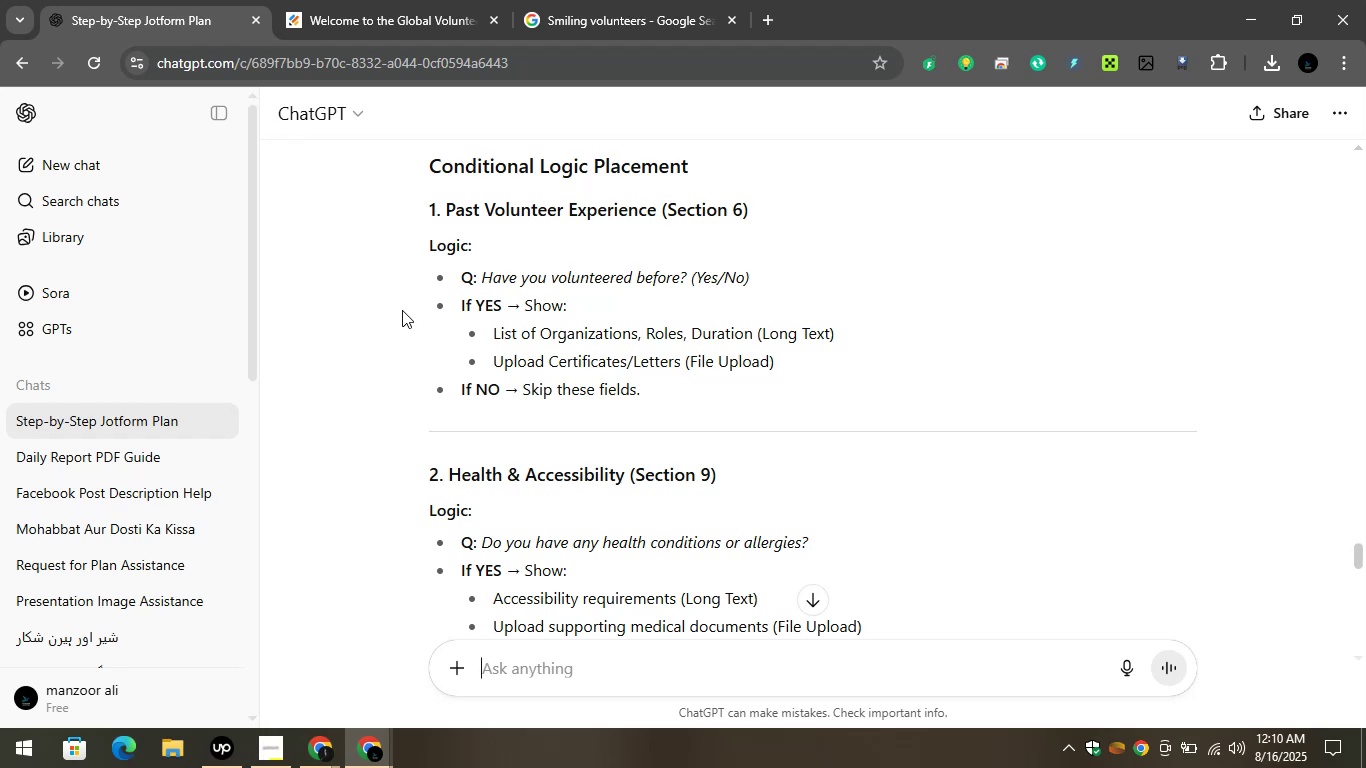 
left_click_drag(start_coordinate=[410, 0], to_coordinate=[416, 0])
 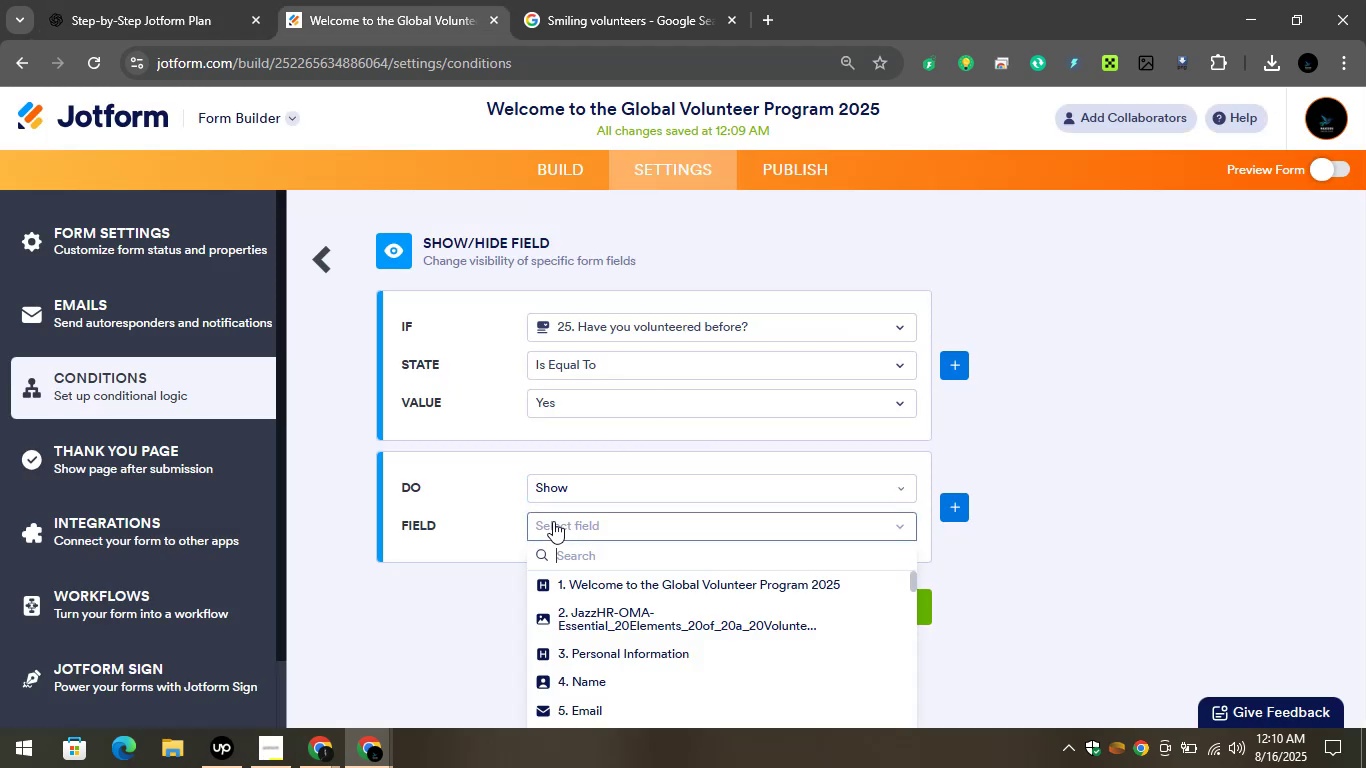 
scroll: coordinate [629, 604], scroll_direction: down, amount: 6.0
 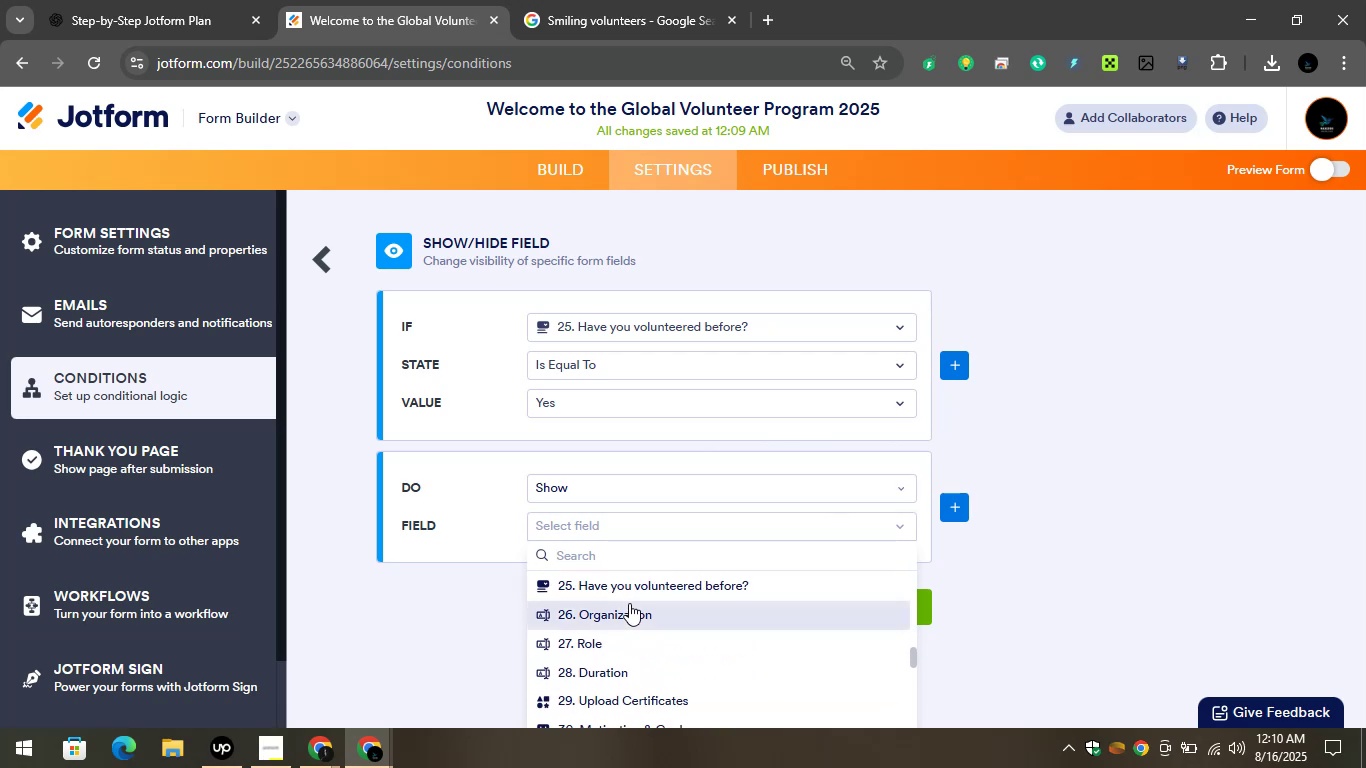 
scroll: coordinate [630, 603], scroll_direction: down, amount: 1.0
 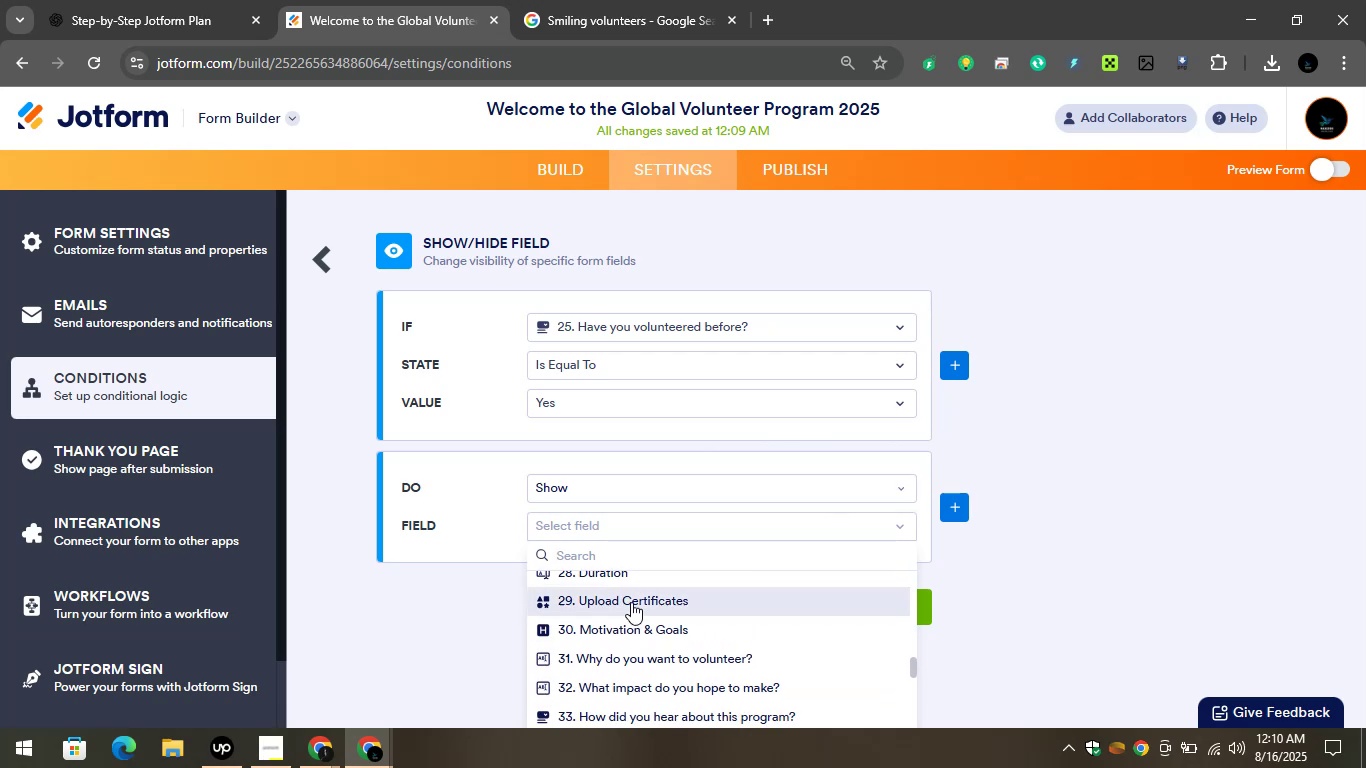 
left_click([632, 600])
 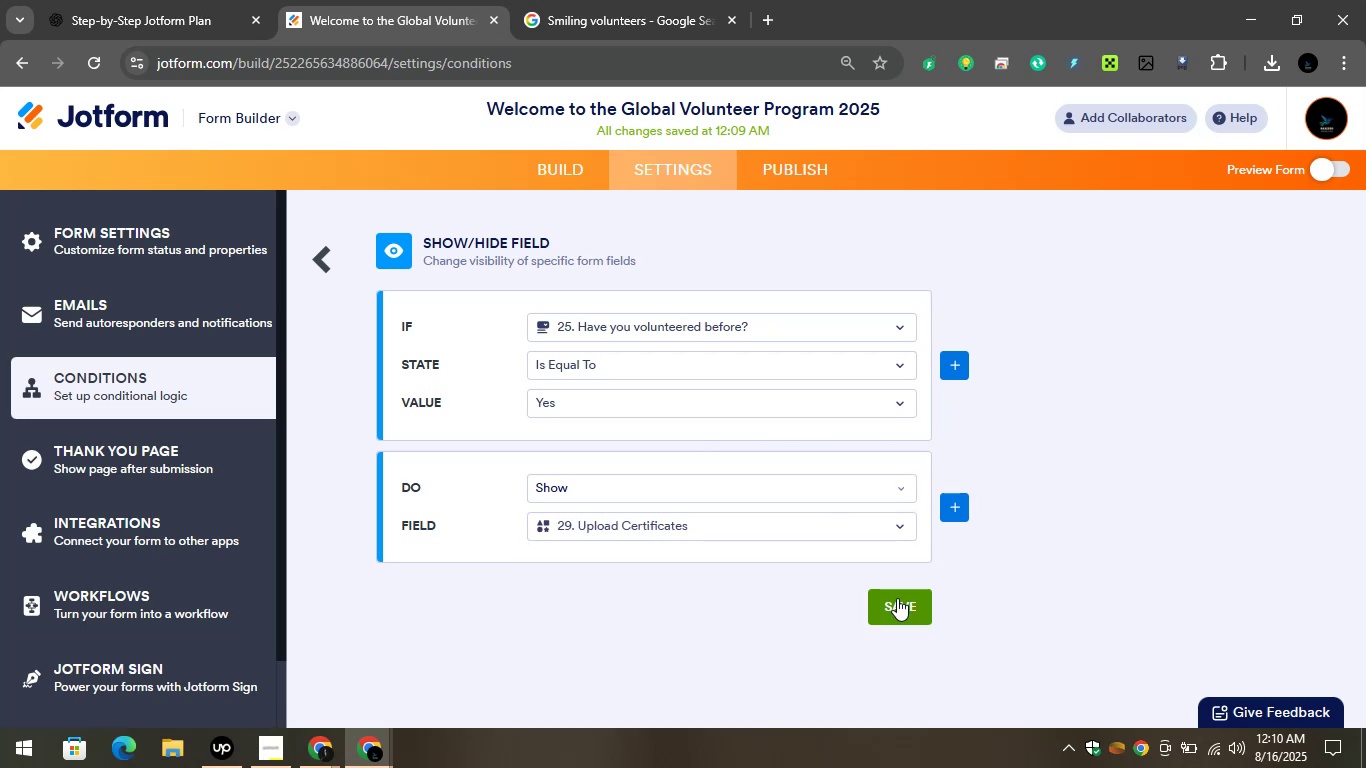 
left_click([897, 598])
 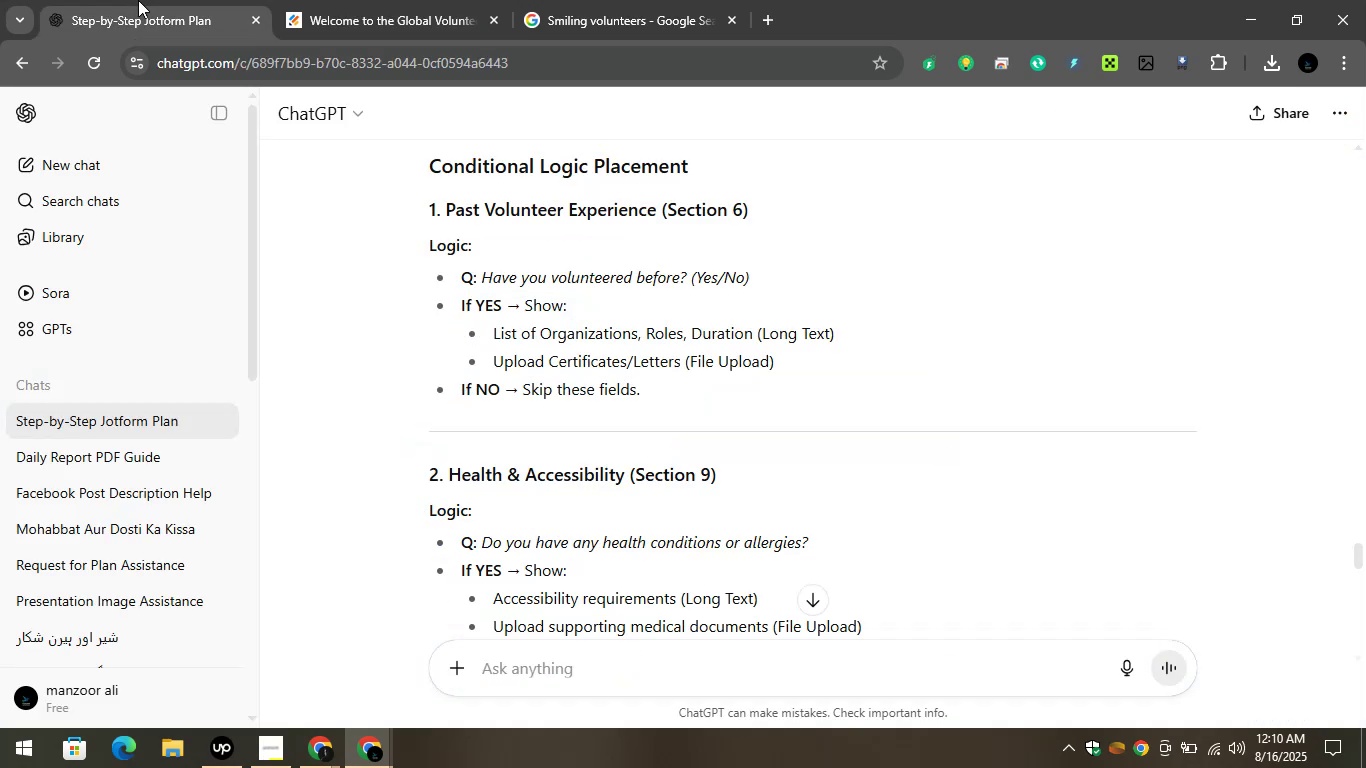 
scroll: coordinate [533, 357], scroll_direction: down, amount: 2.0
 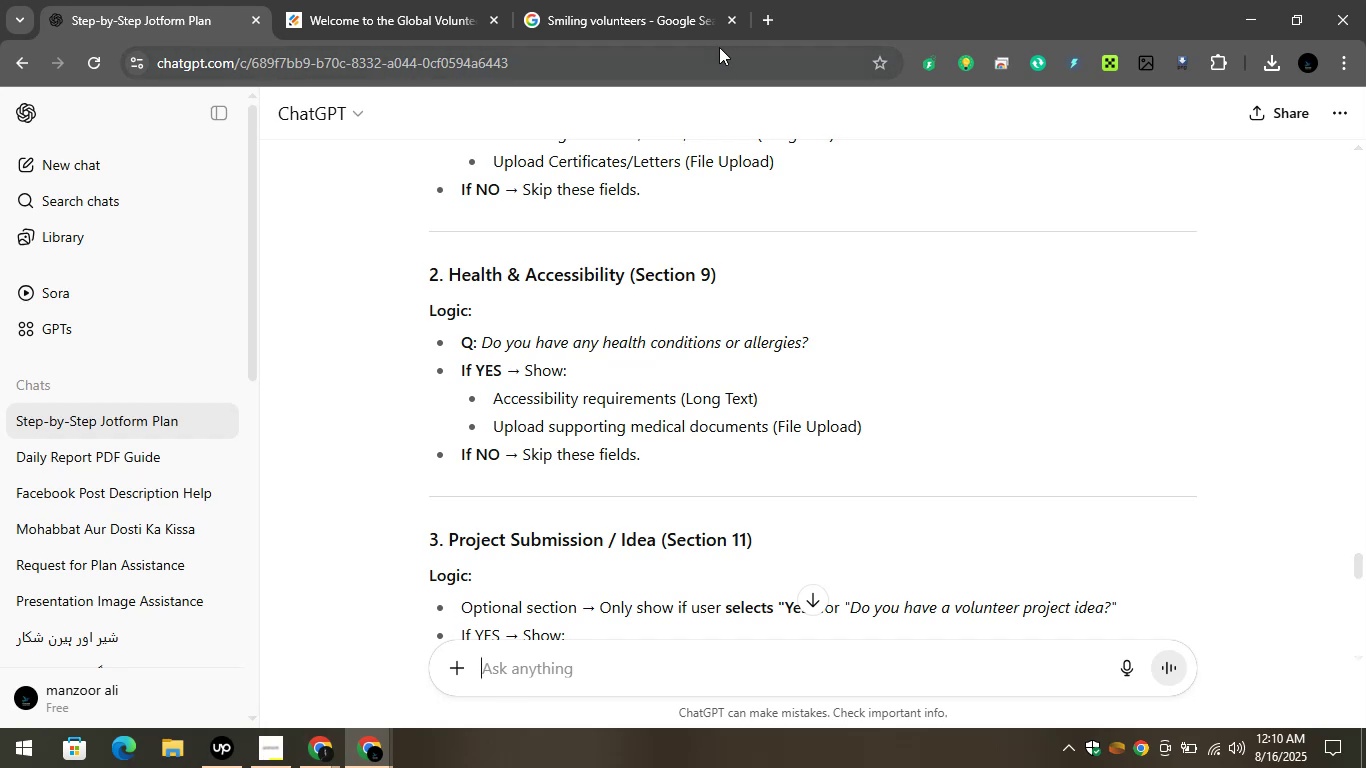 
mouse_move([467, 32])
 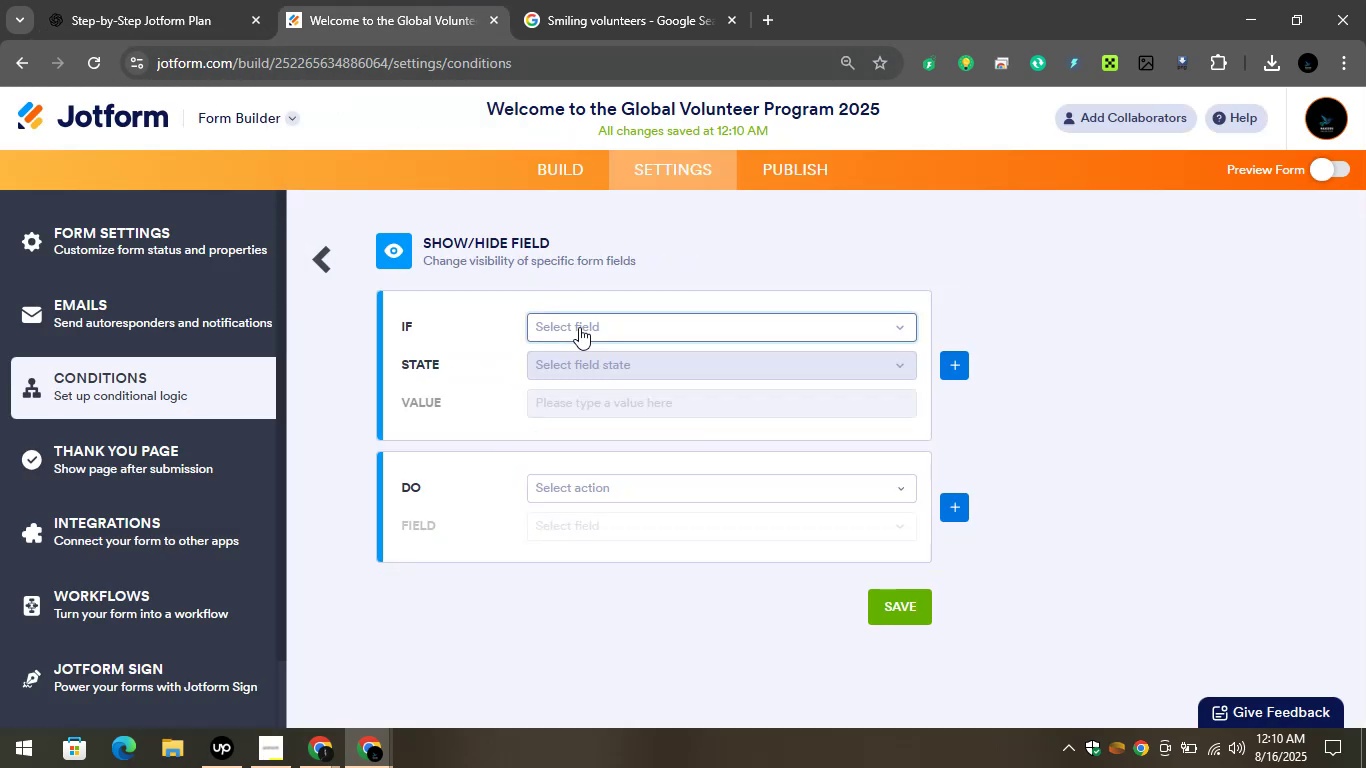 
scroll: coordinate [699, 445], scroll_direction: down, amount: 10.0
 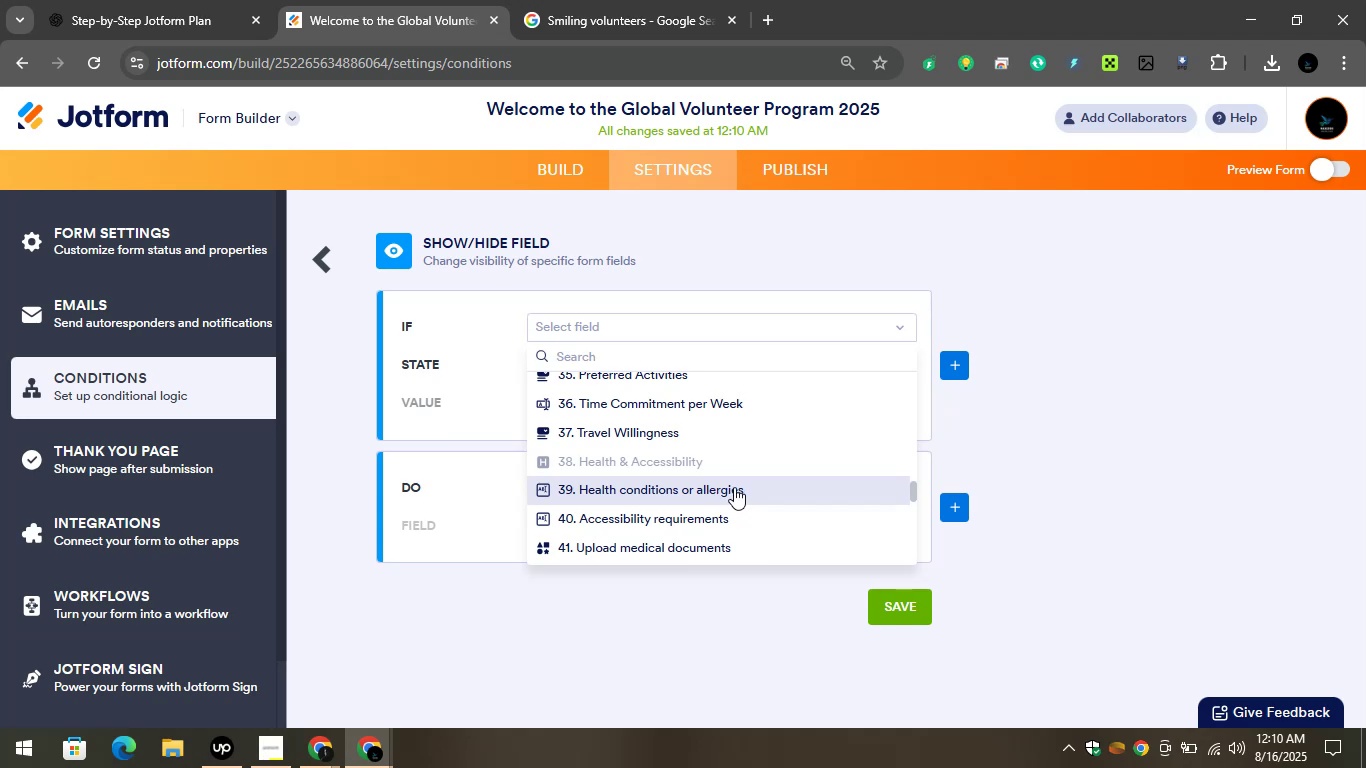 
left_click([734, 486])
 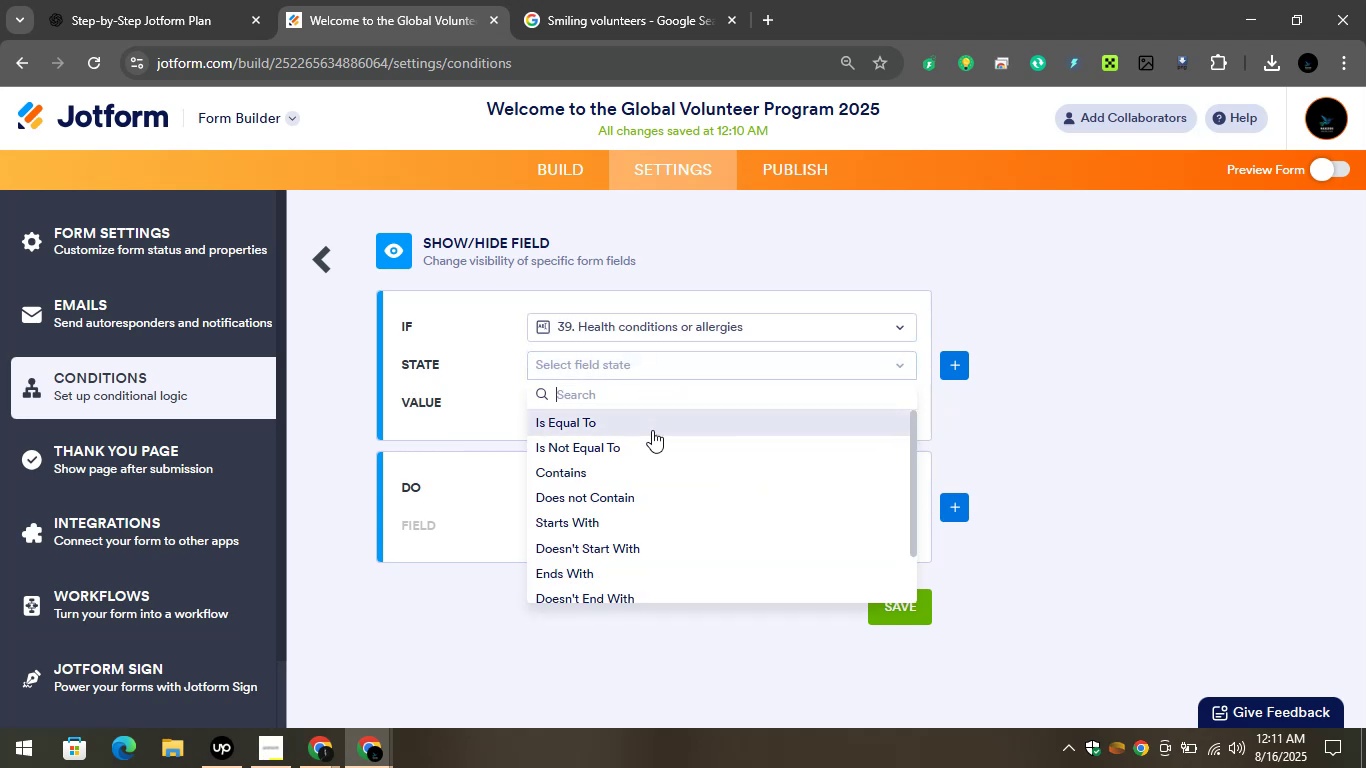 
left_click([628, 422])
 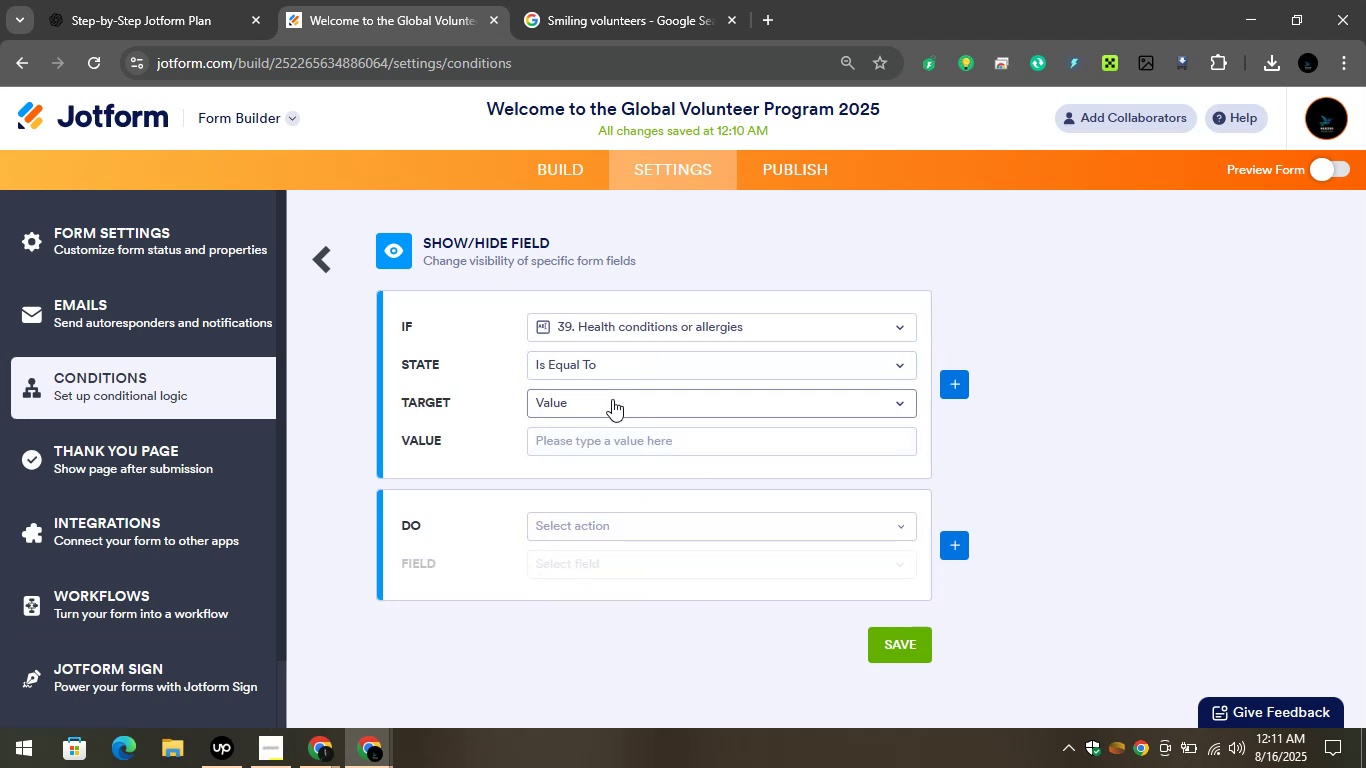 
left_click([612, 399])
 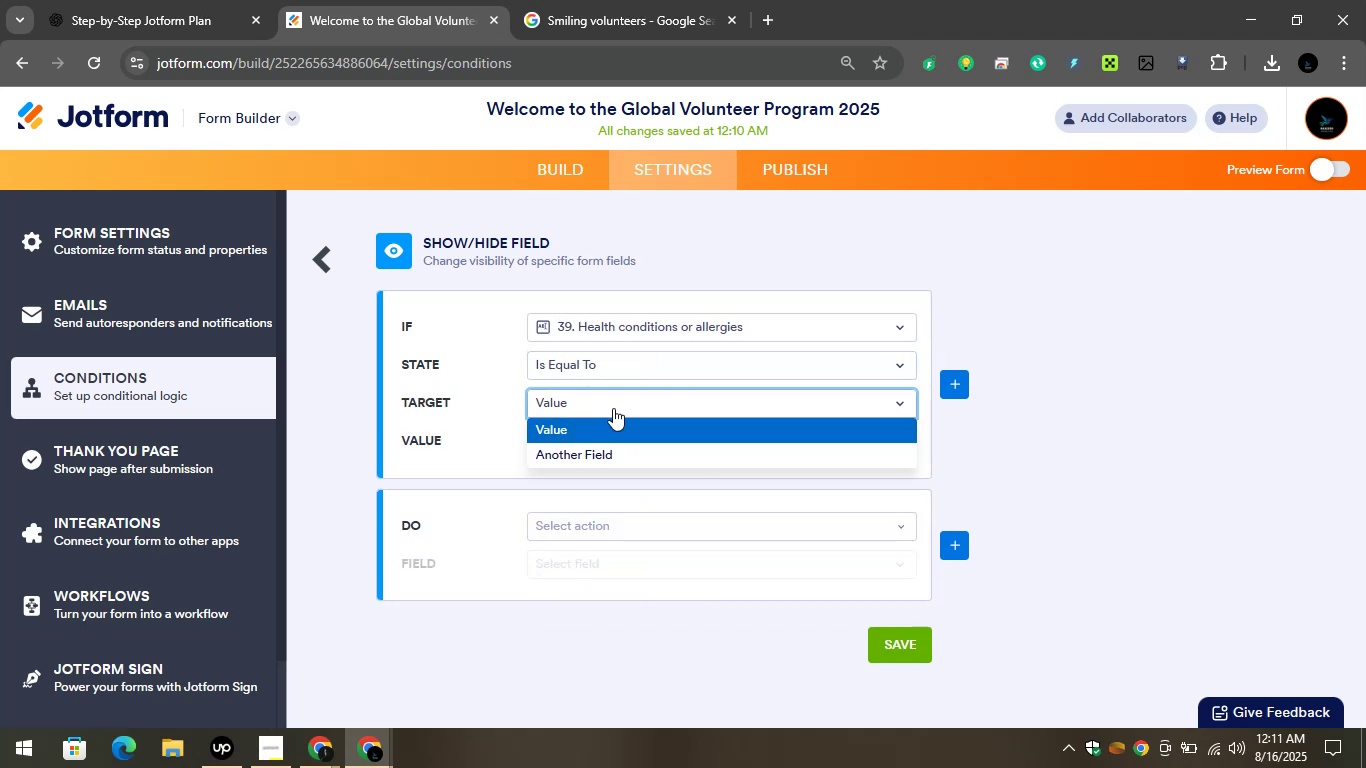 
left_click([621, 420])
 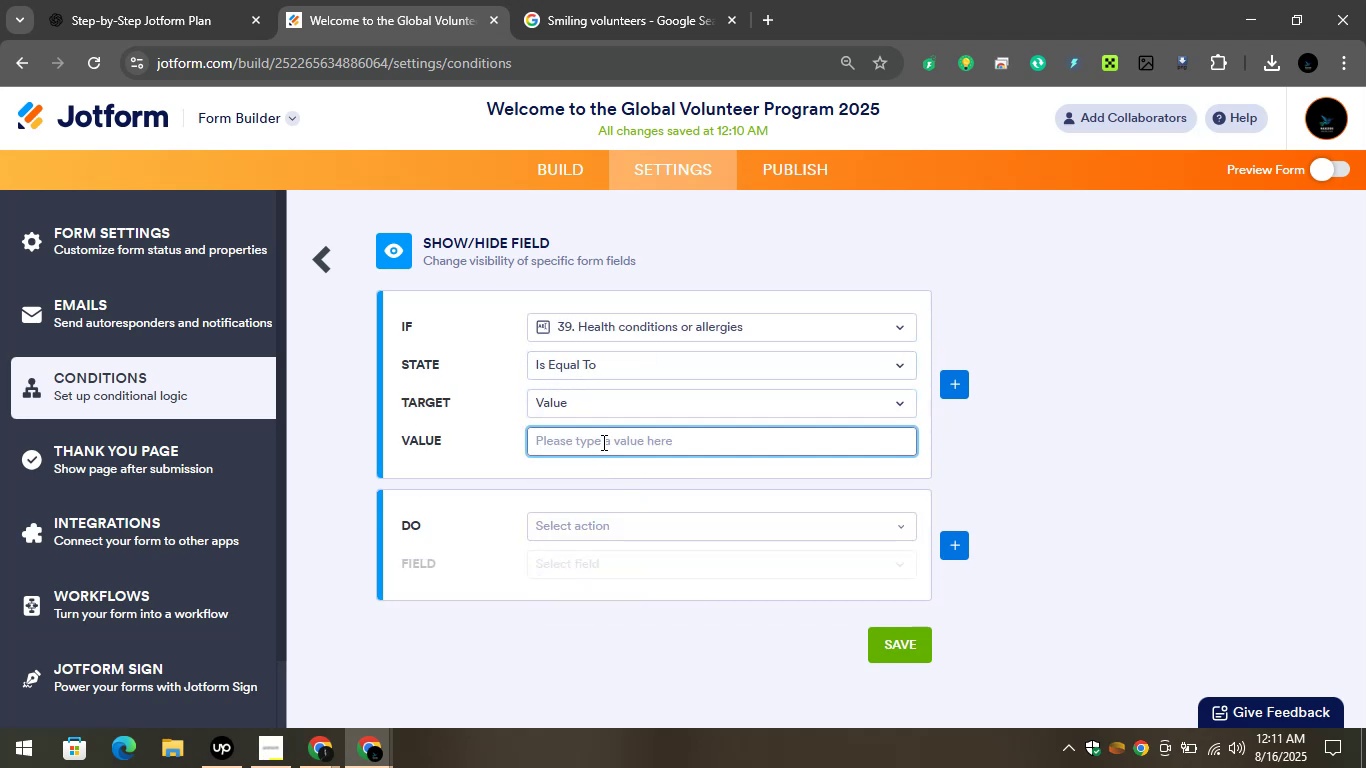 
mouse_move([629, 391])
 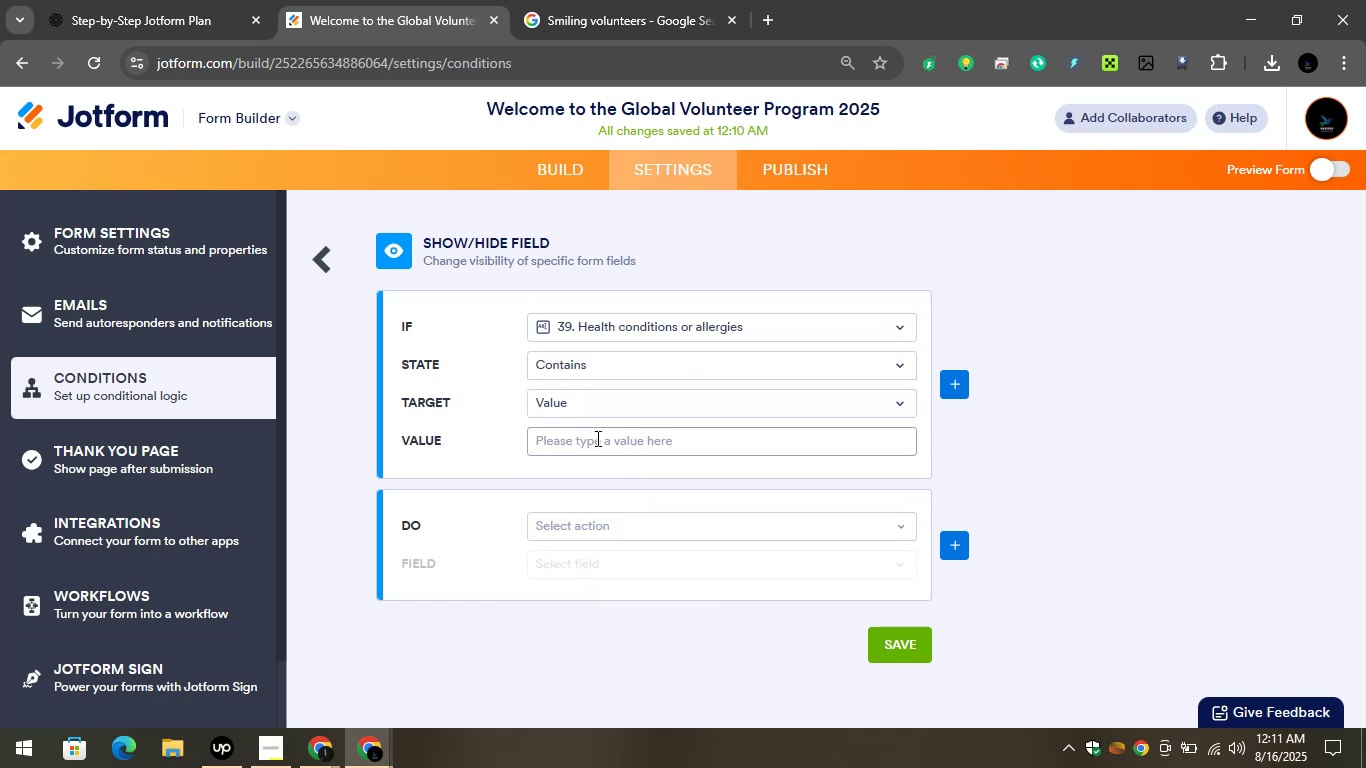 
left_click([595, 430])
 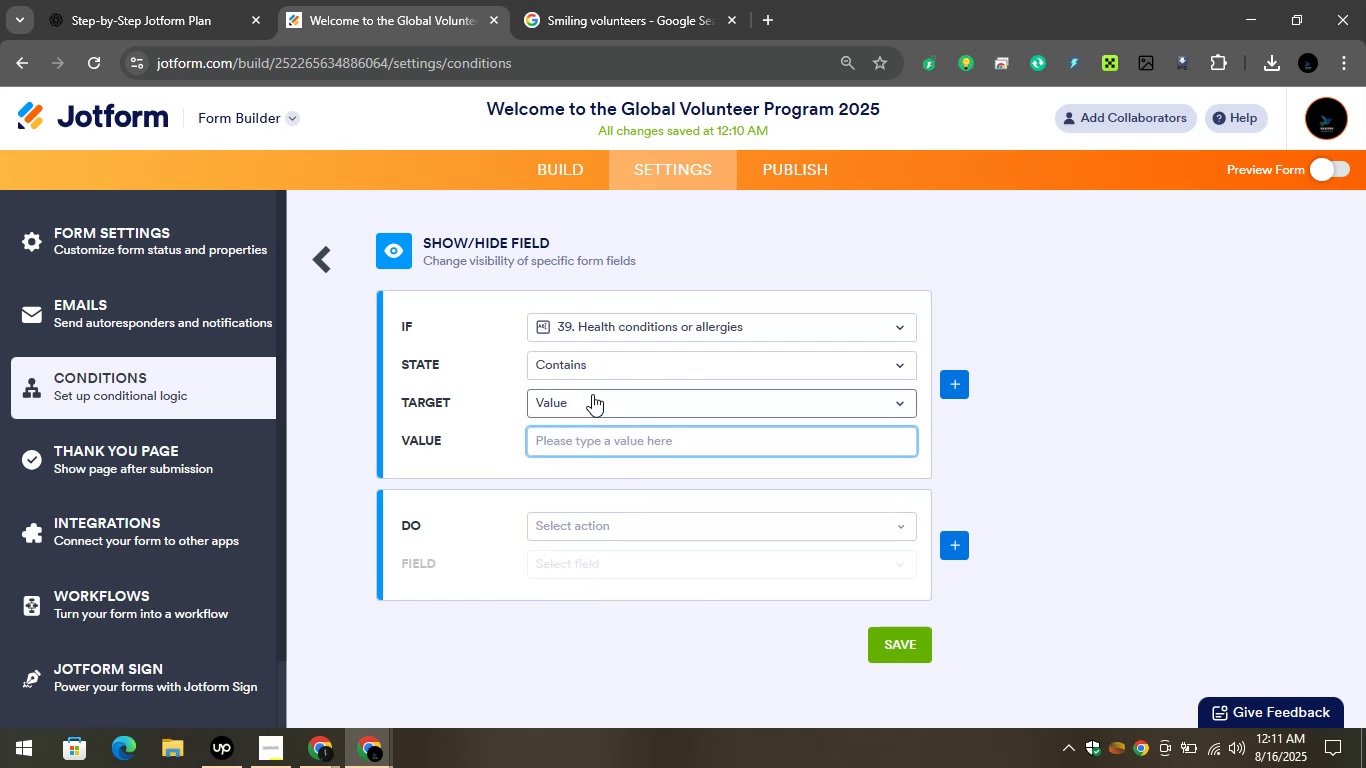 
left_click([596, 355])
 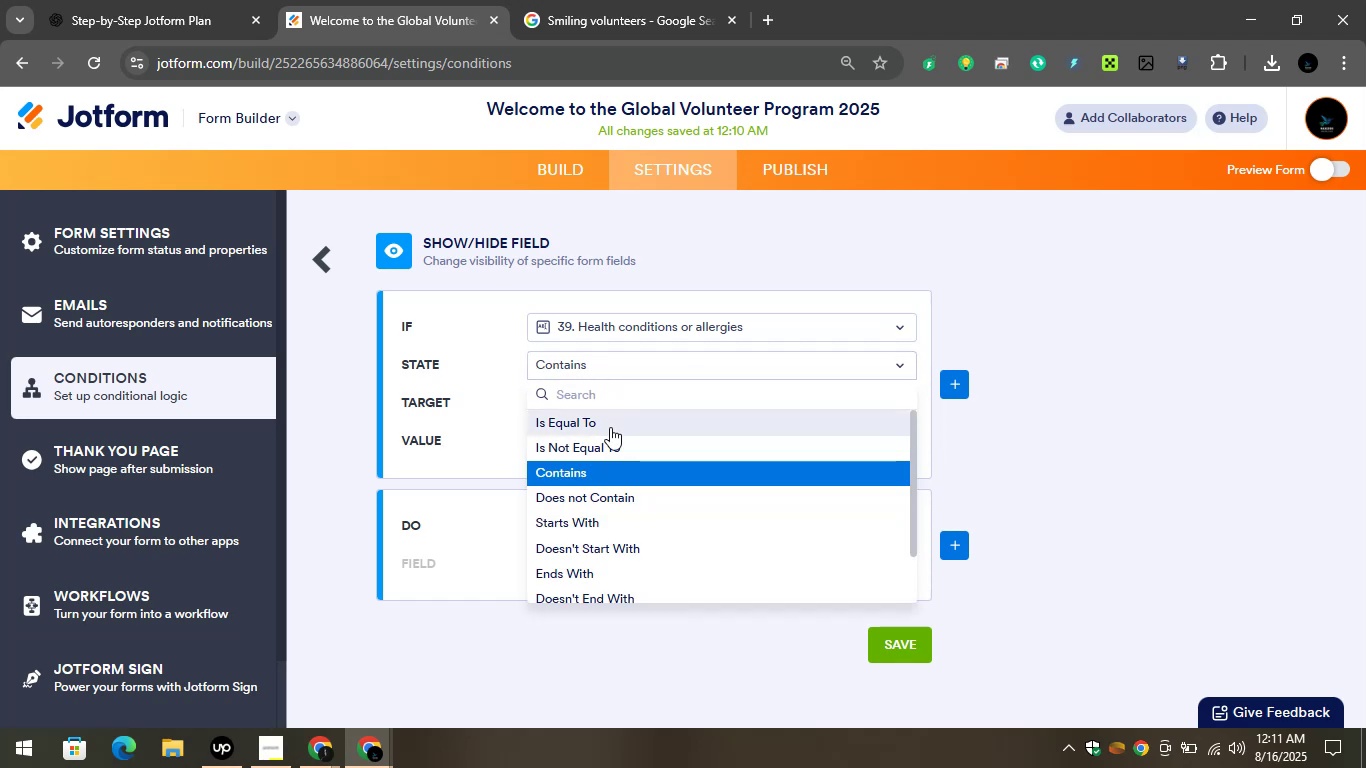 
scroll: coordinate [610, 430], scroll_direction: down, amount: 3.0
 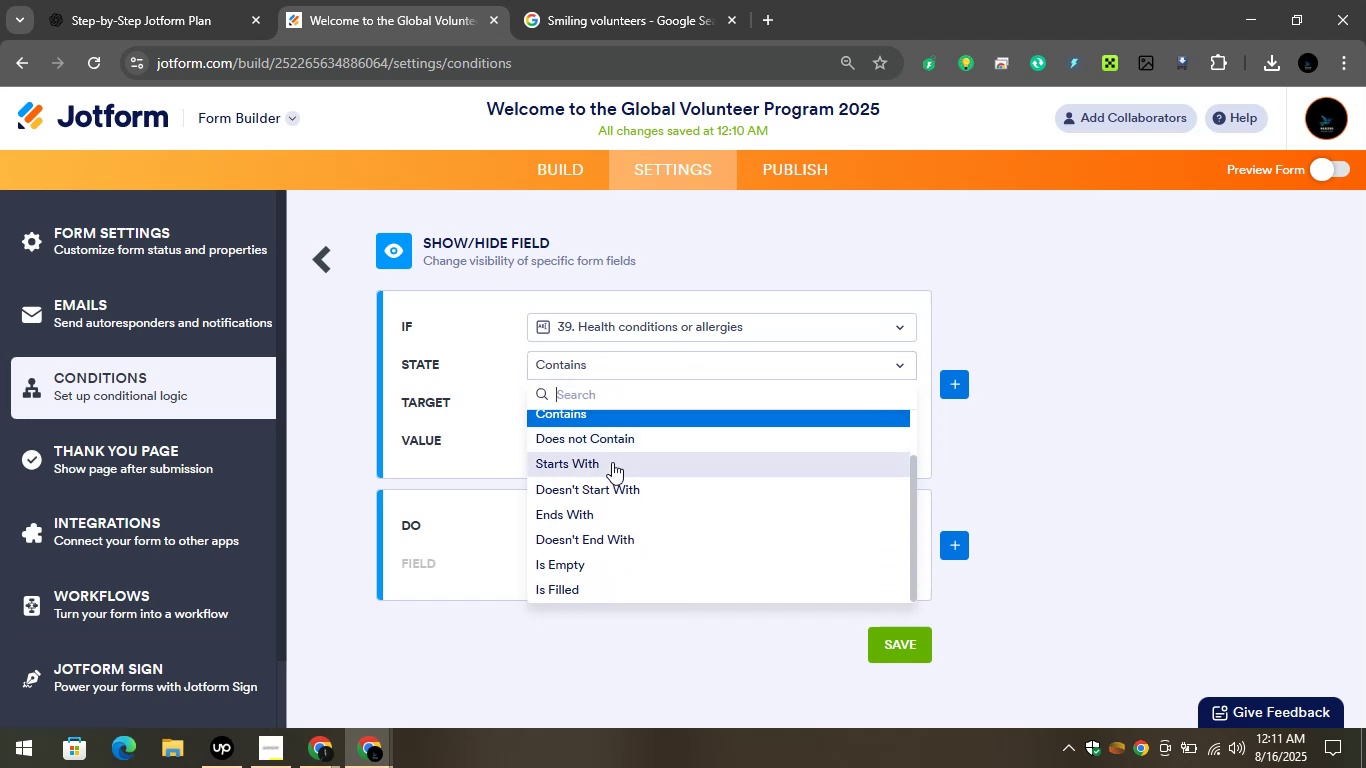 
scroll: coordinate [603, 443], scroll_direction: up, amount: 3.0
 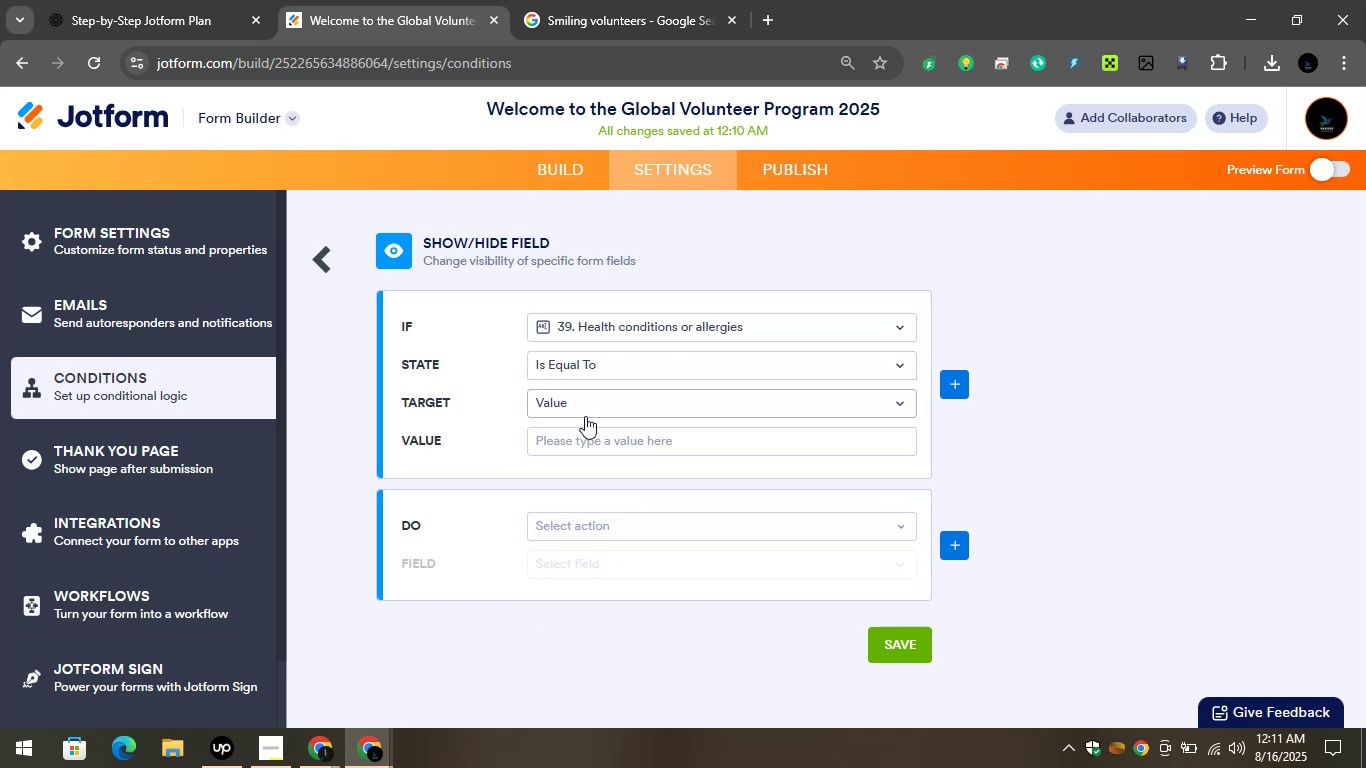 
left_click([608, 441])
 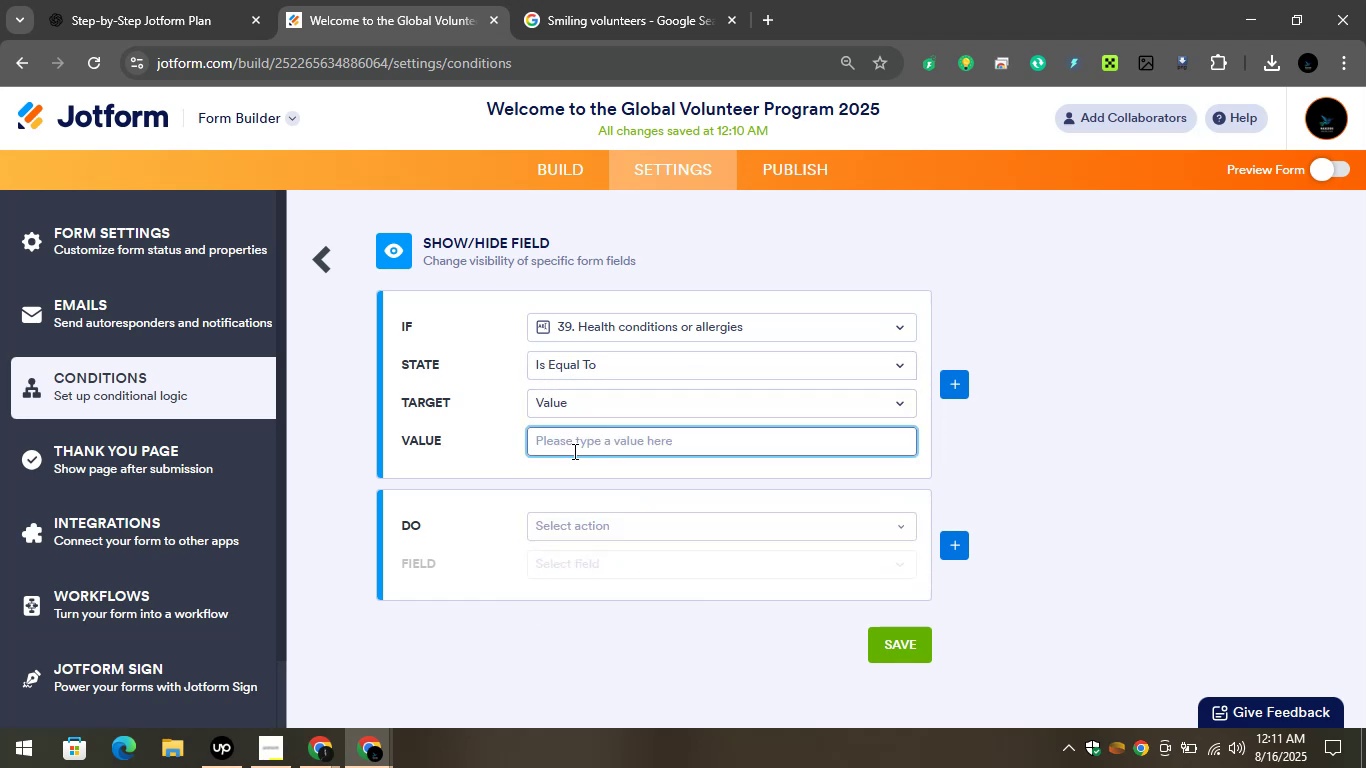 
type(Yes)
 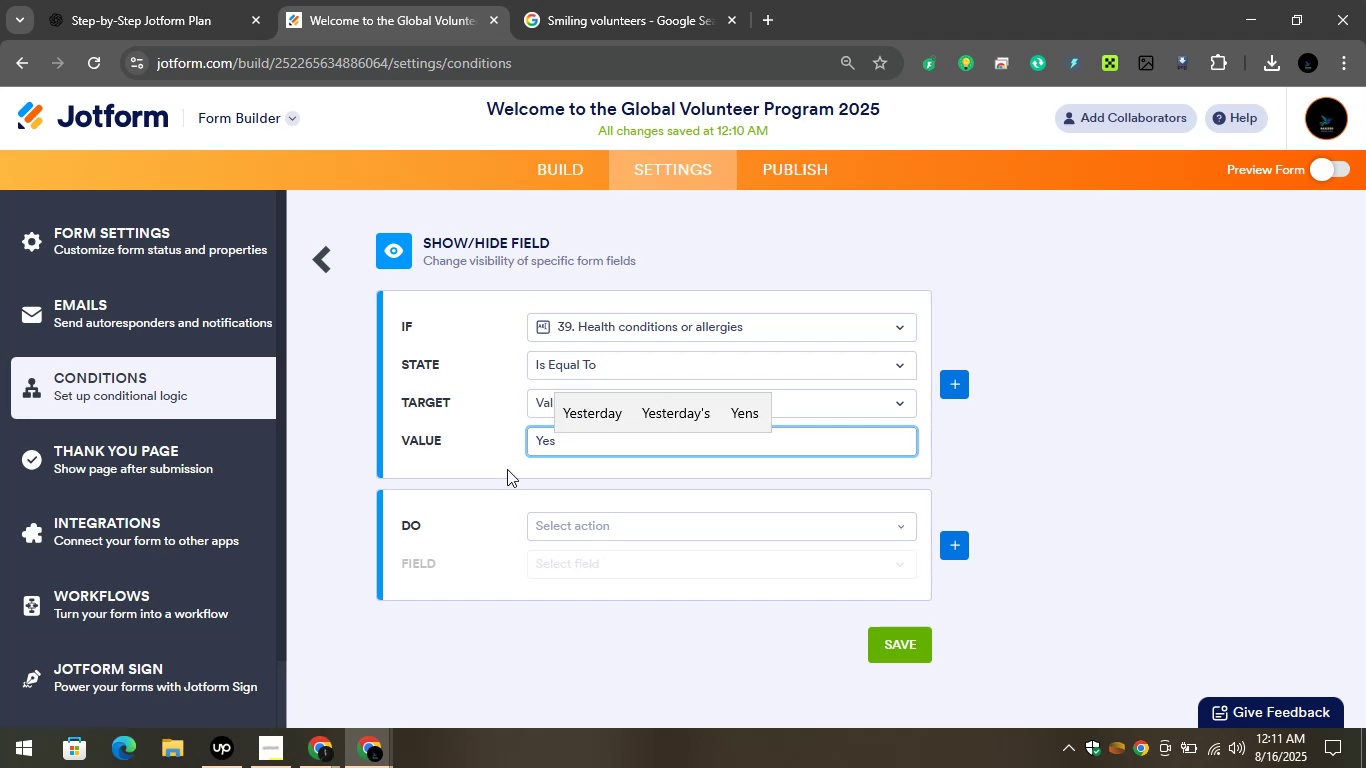 
left_click([507, 469])
 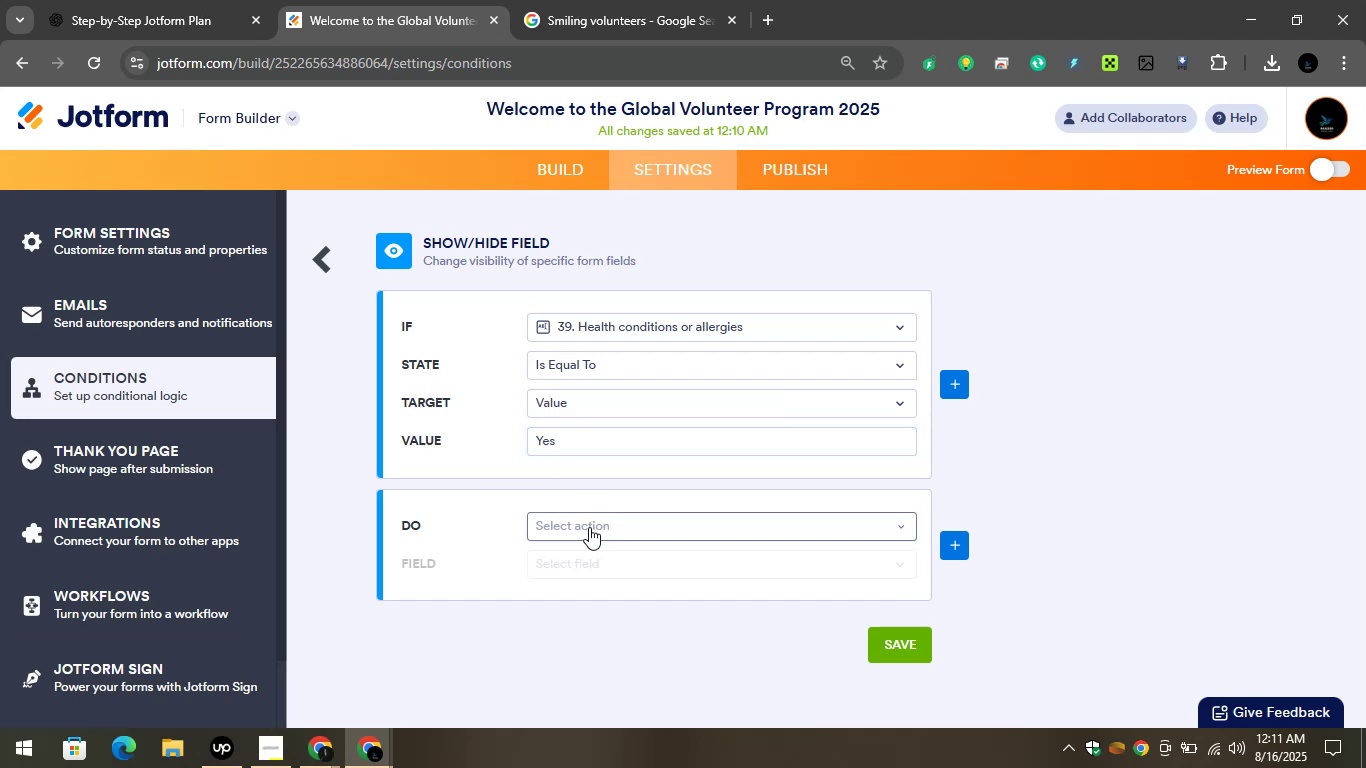 
left_click([589, 527])
 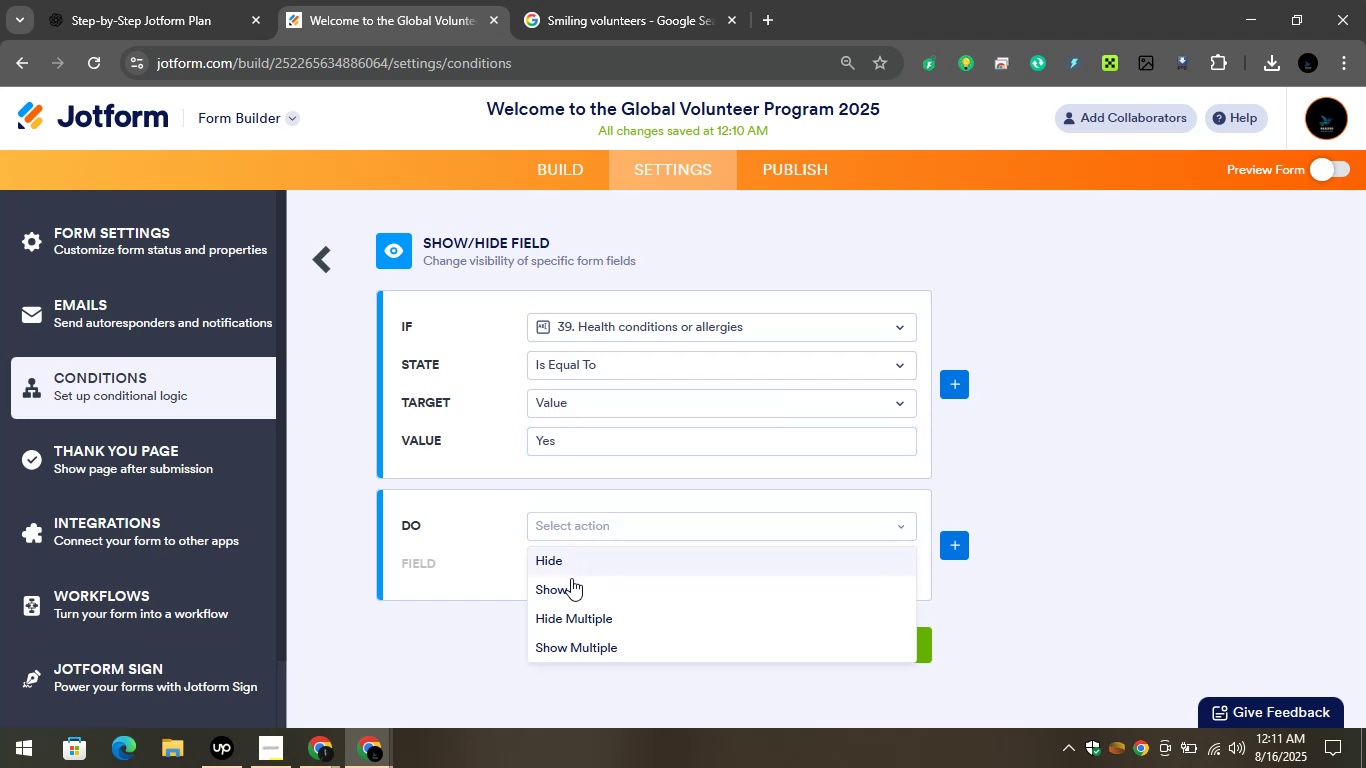 
left_click([566, 585])
 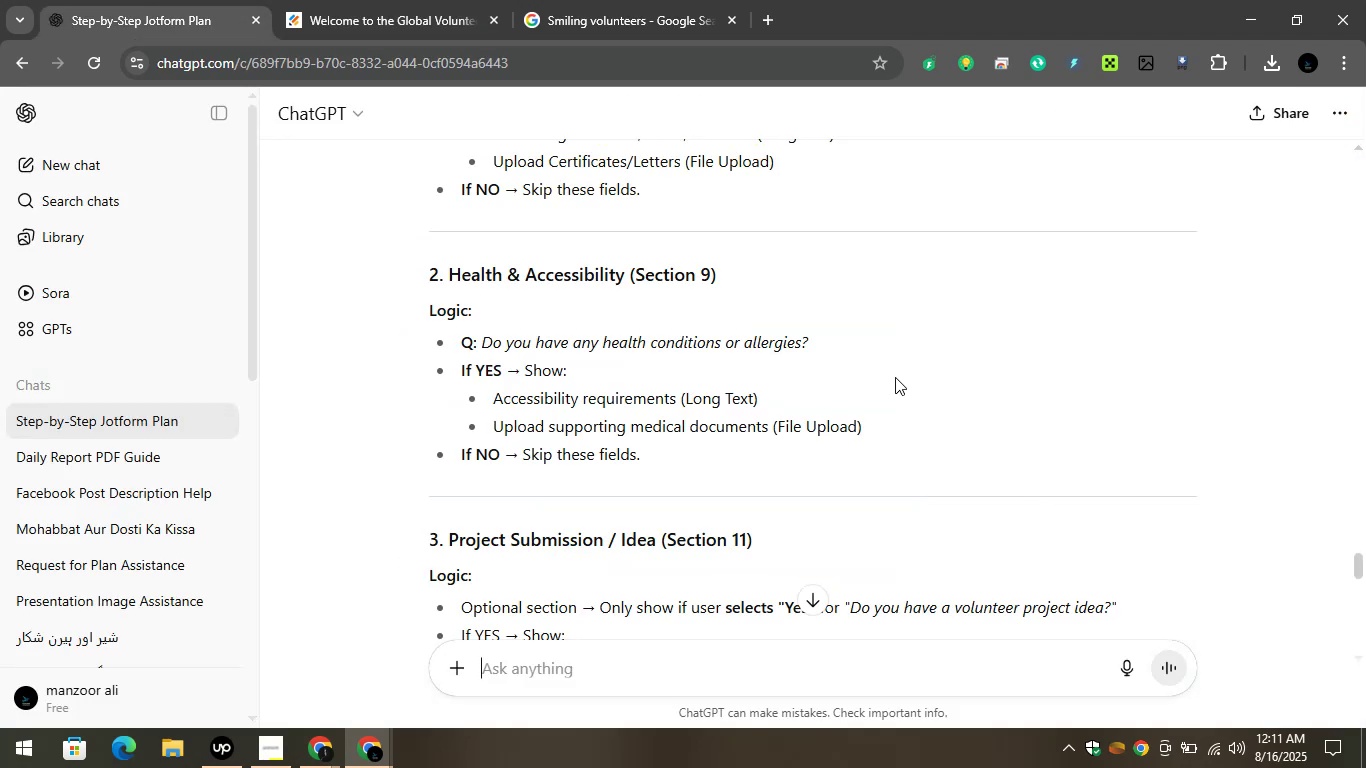 
scroll: coordinate [888, 378], scroll_direction: down, amount: 1.0
 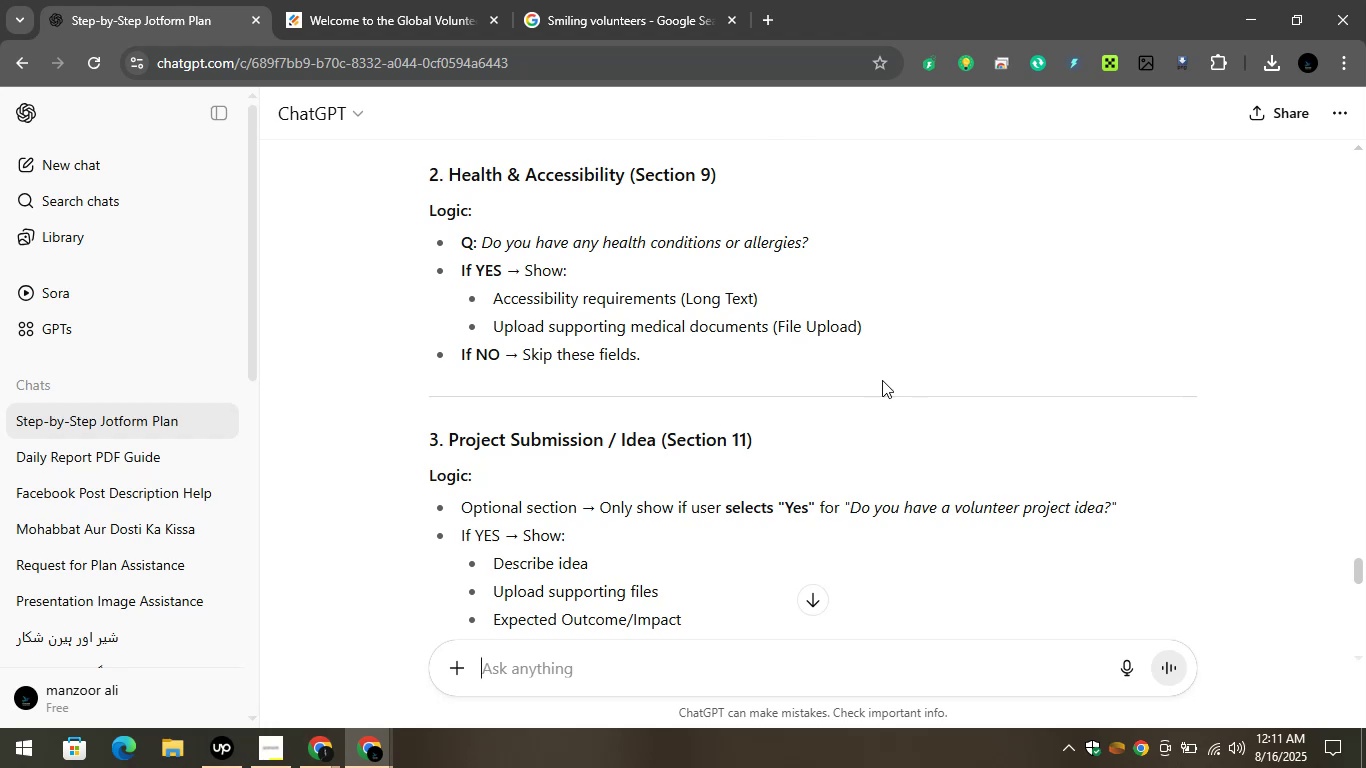 
left_click([416, 0])
 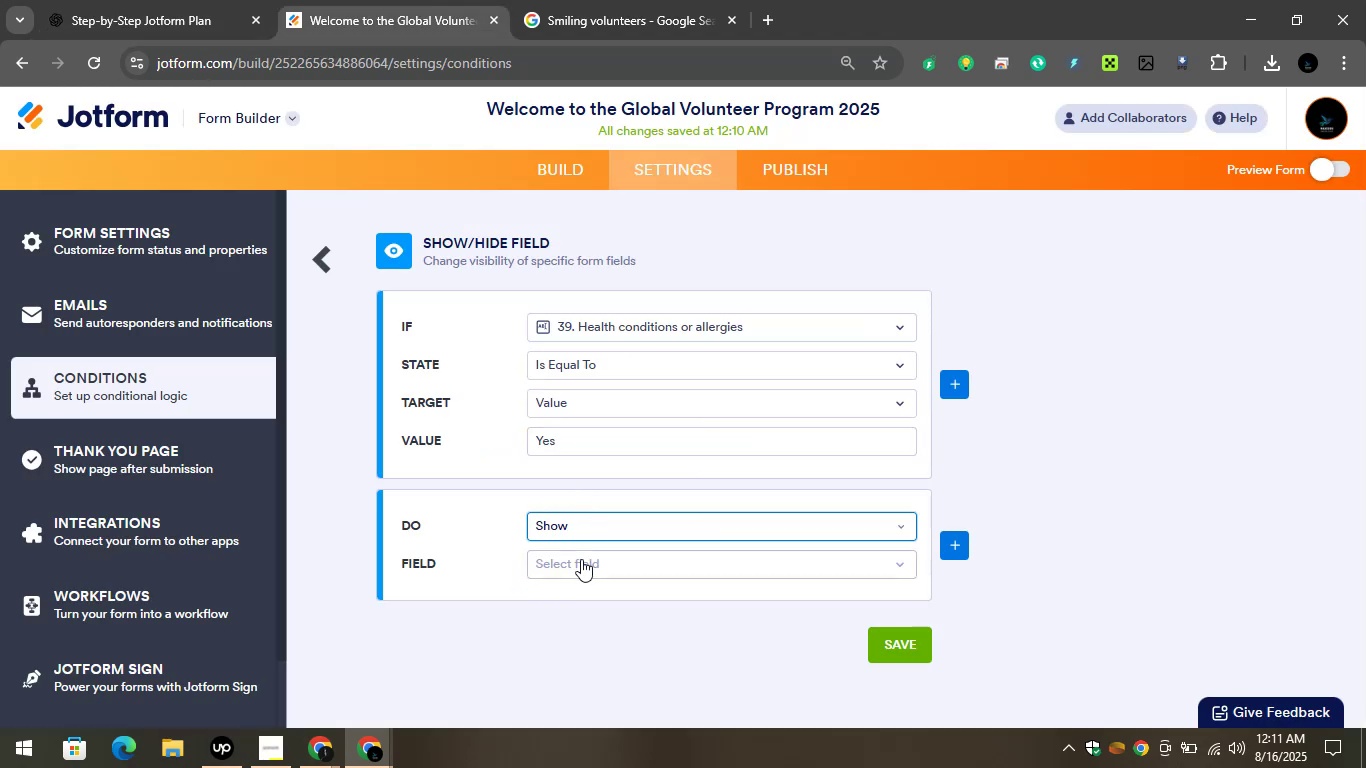 
scroll: coordinate [692, 633], scroll_direction: down, amount: 9.0
 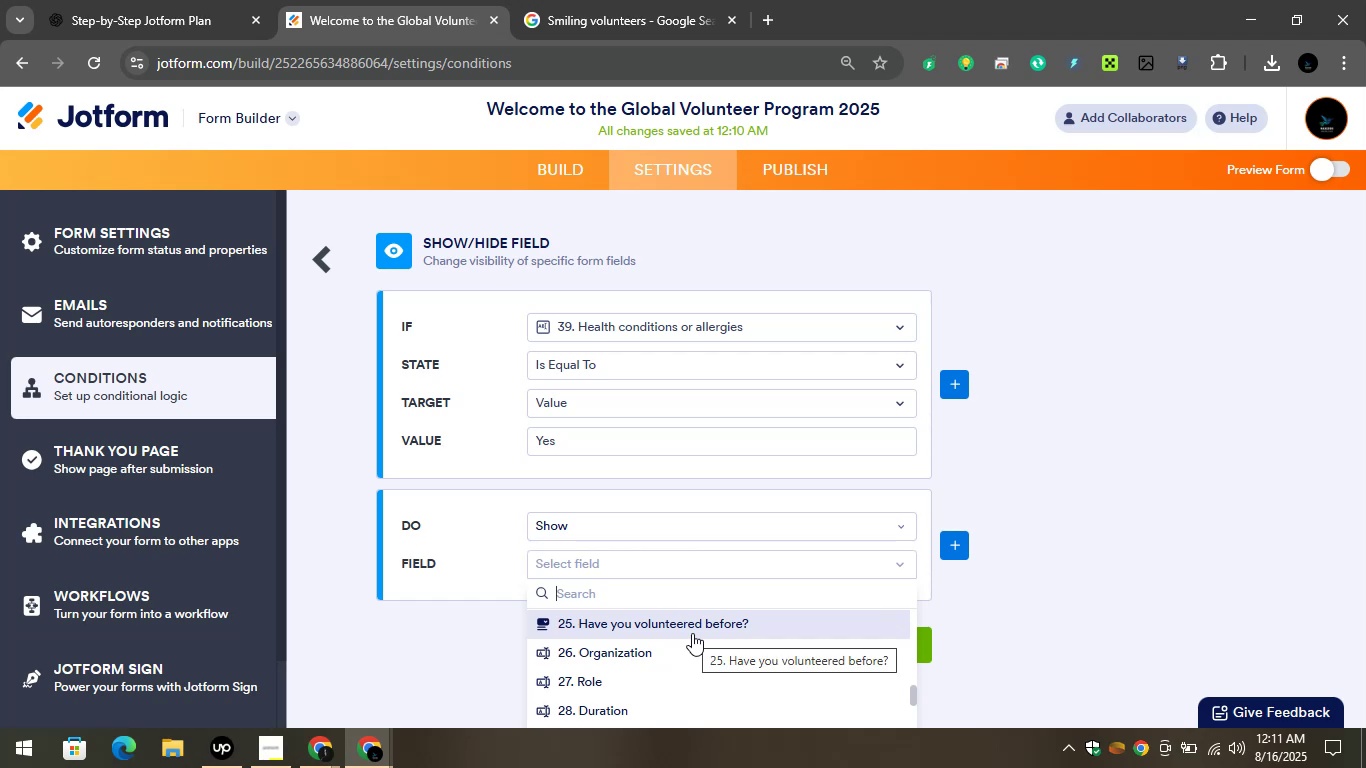 
scroll: coordinate [686, 639], scroll_direction: down, amount: 4.0
 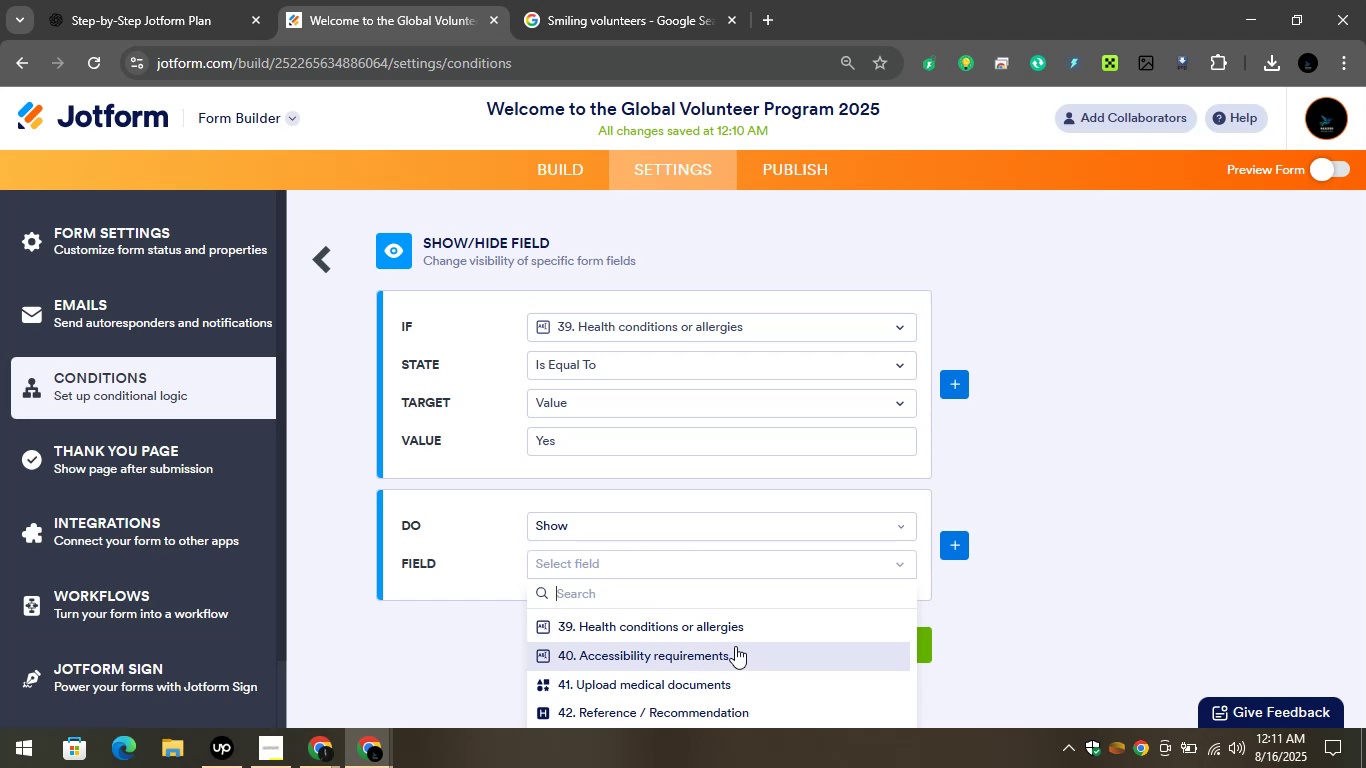 
left_click([714, 686])
 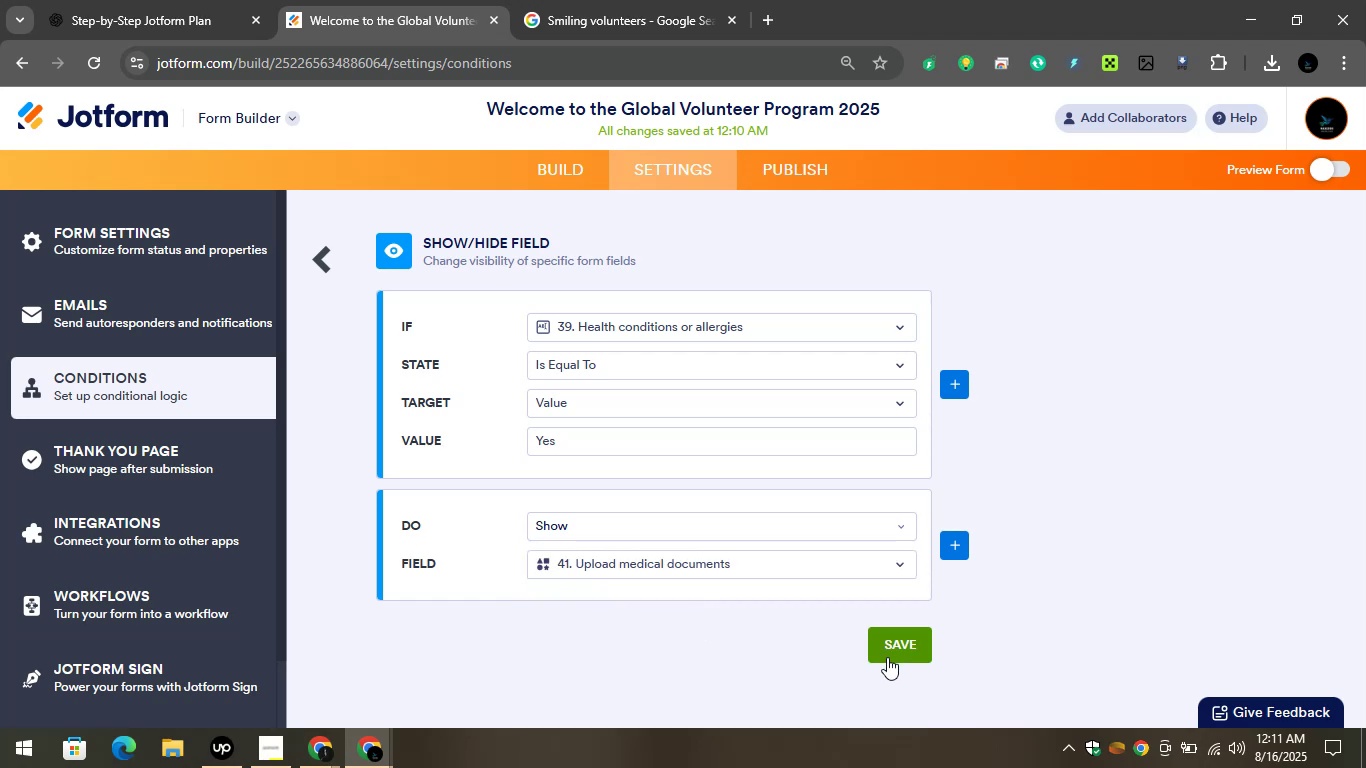 
left_click([896, 644])
 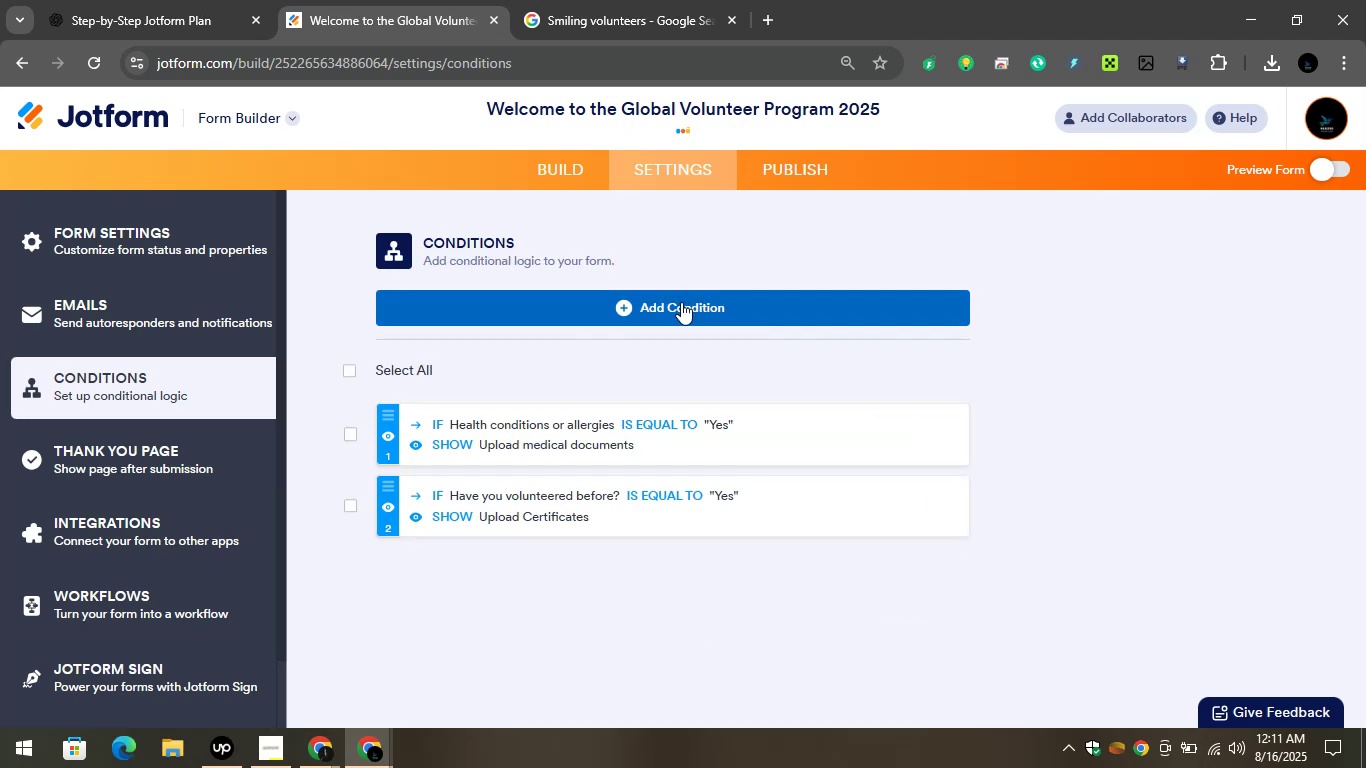 
left_click([683, 302])
 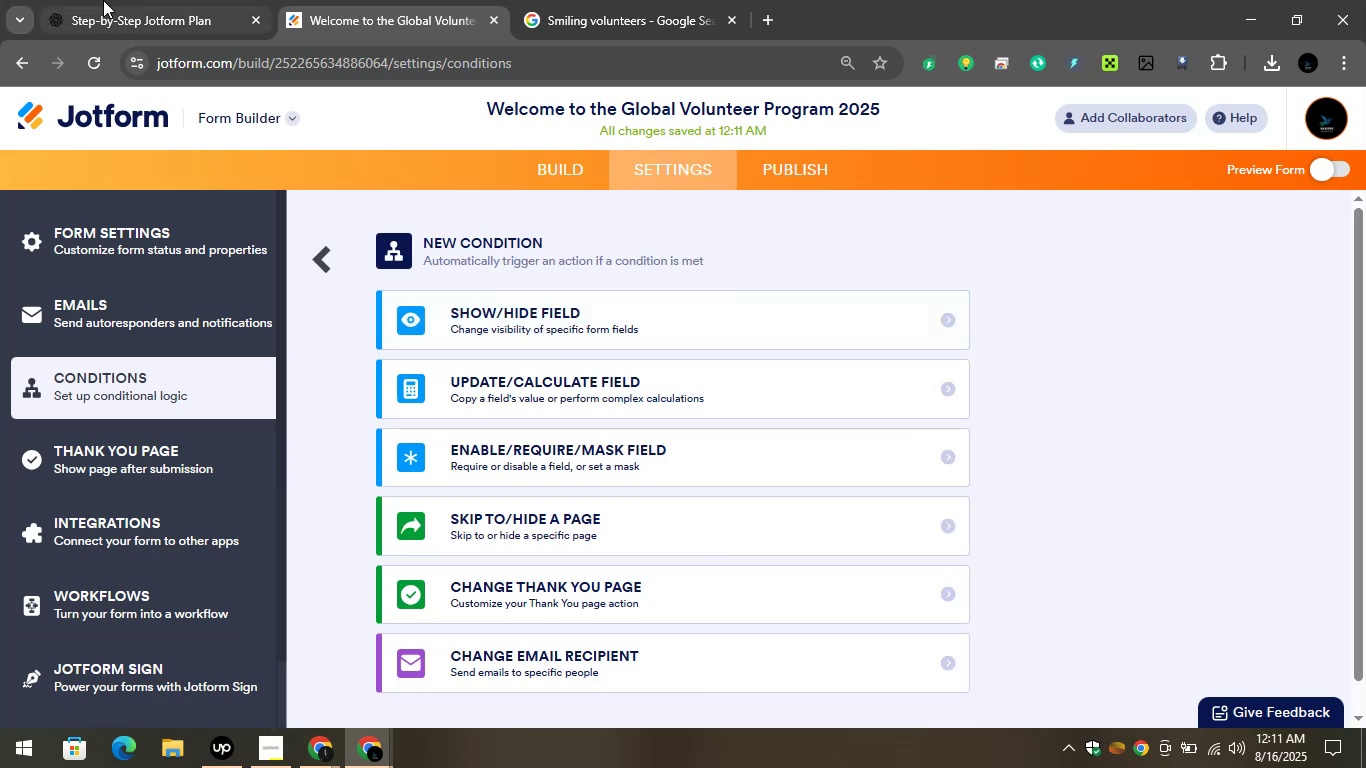 
left_click([120, 0])
 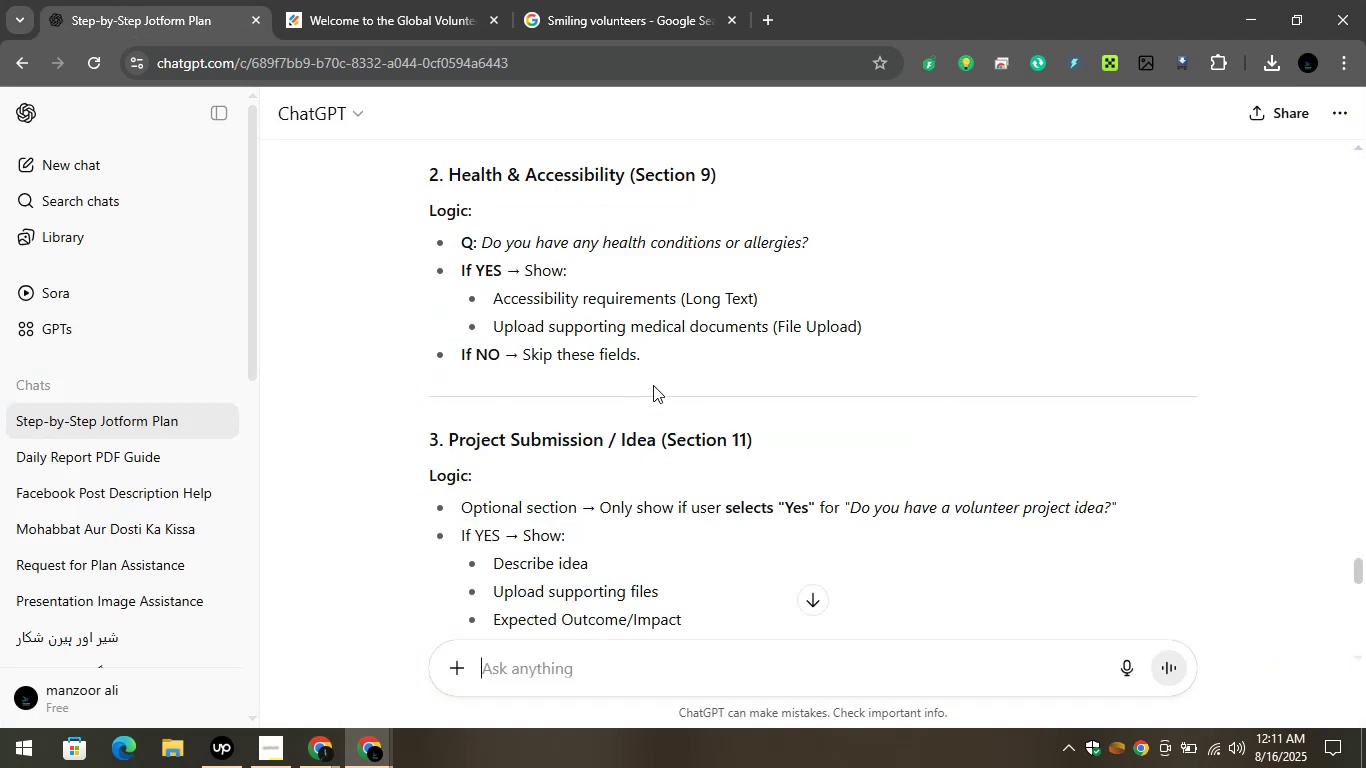 
scroll: coordinate [647, 388], scroll_direction: down, amount: 2.0
 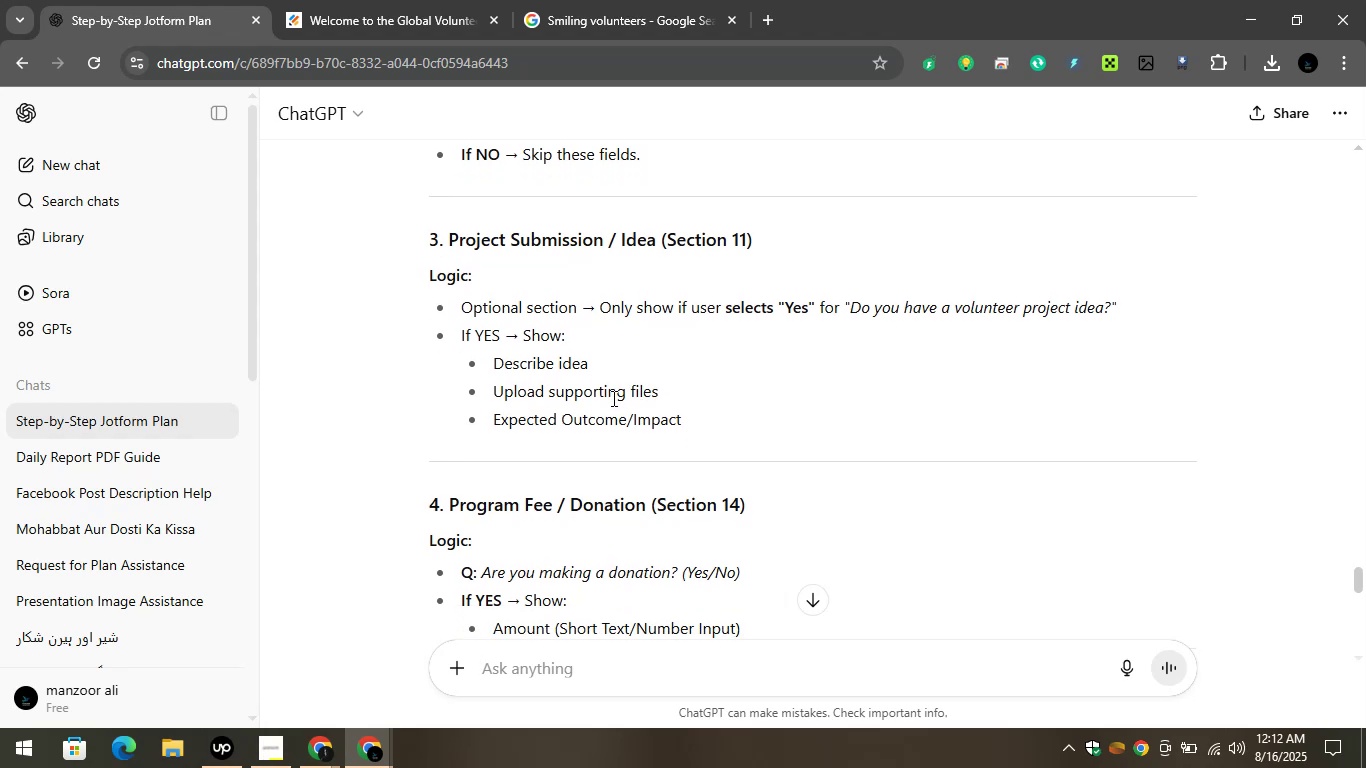 
wait(5.57)
 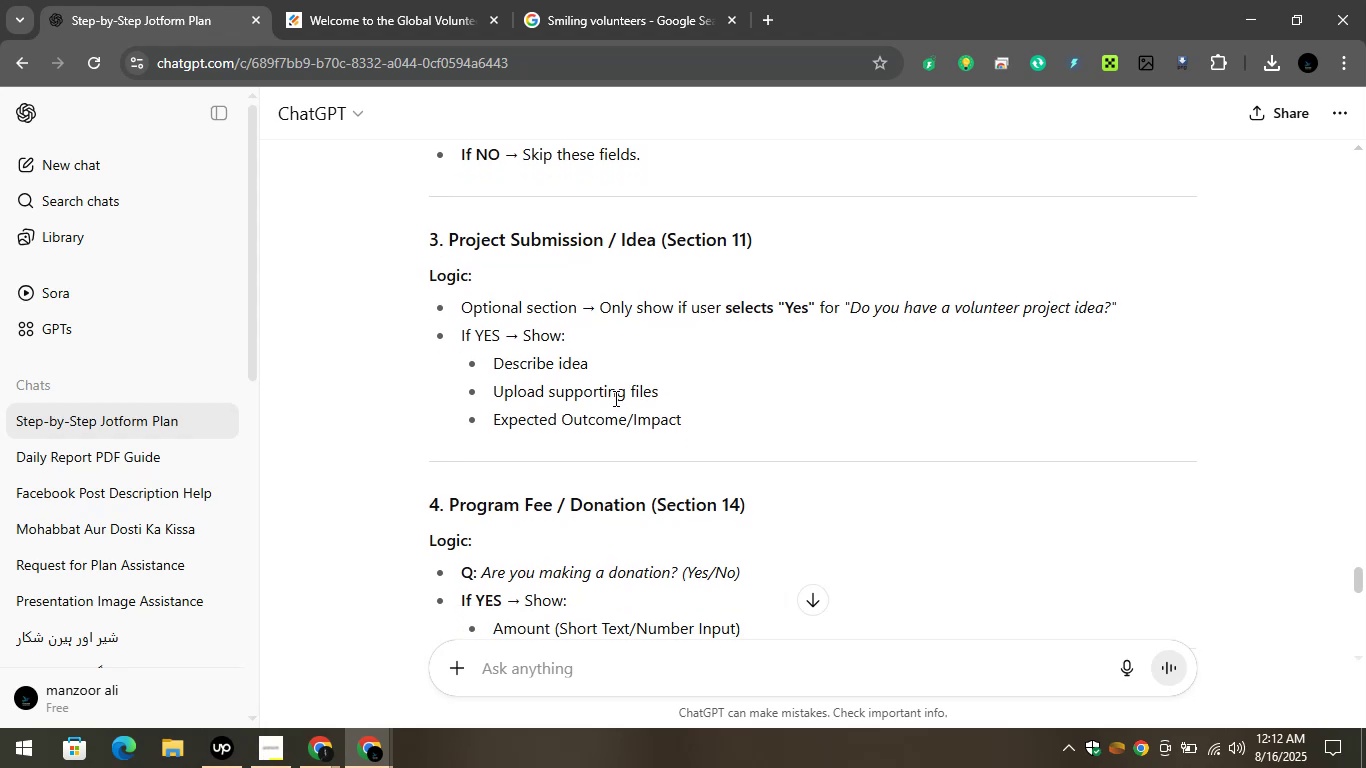 
left_click([341, 0])
 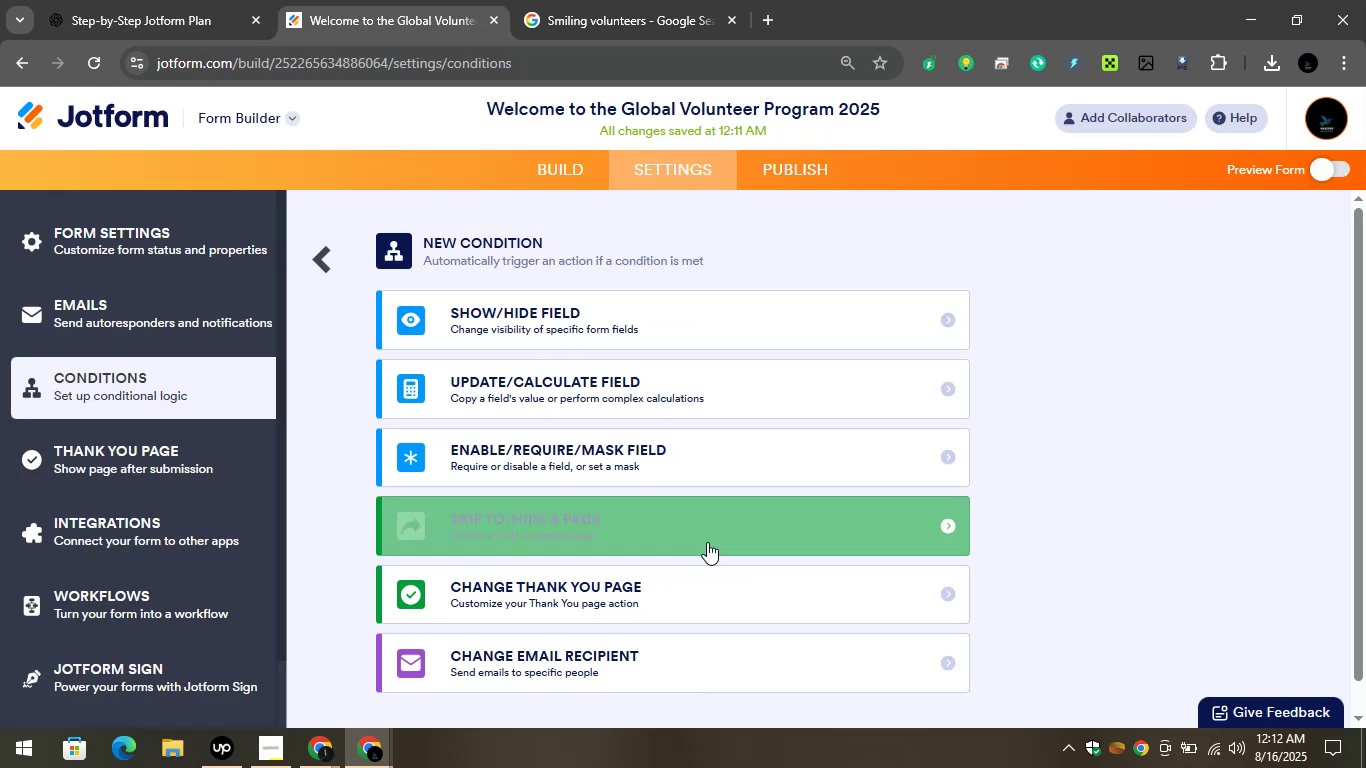 
scroll: coordinate [631, 499], scroll_direction: down, amount: 2.0
 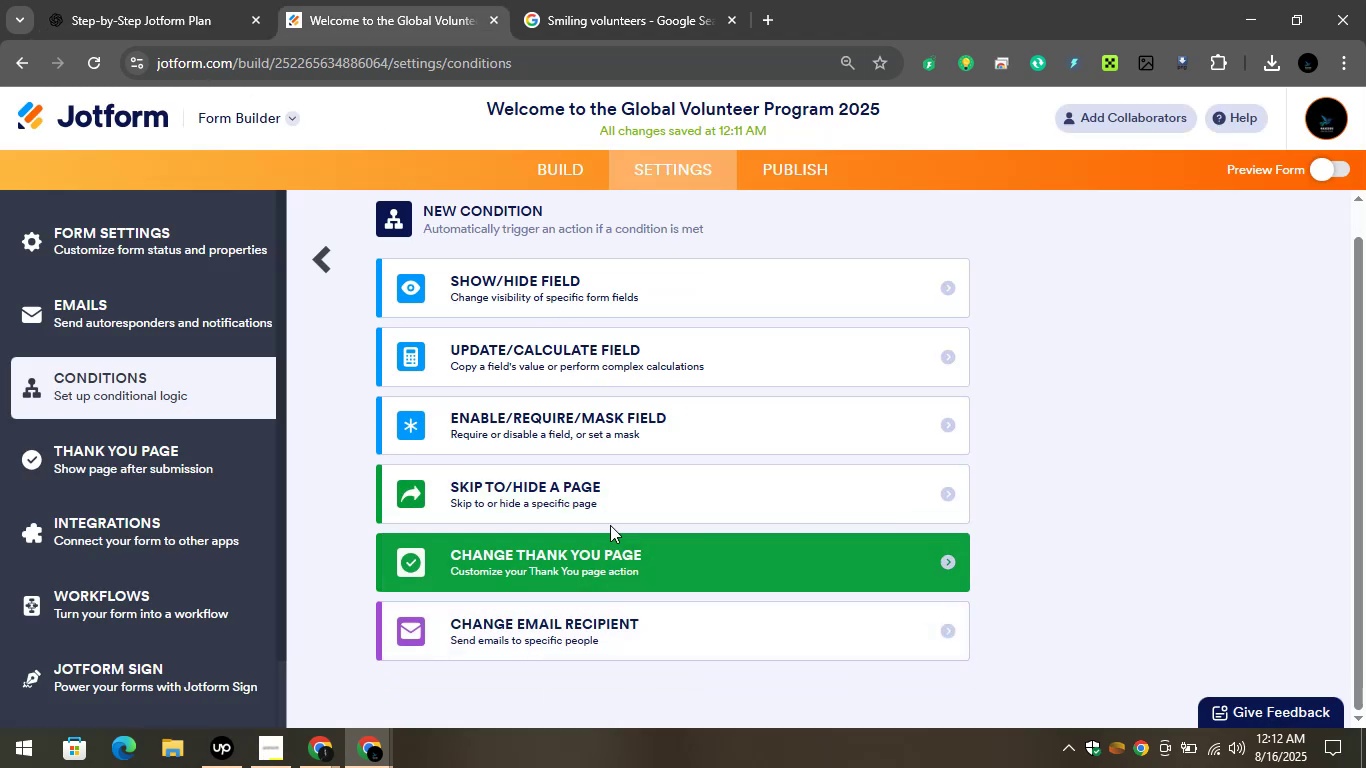 
left_click_drag(start_coordinate=[573, 570], to_coordinate=[582, 567])
 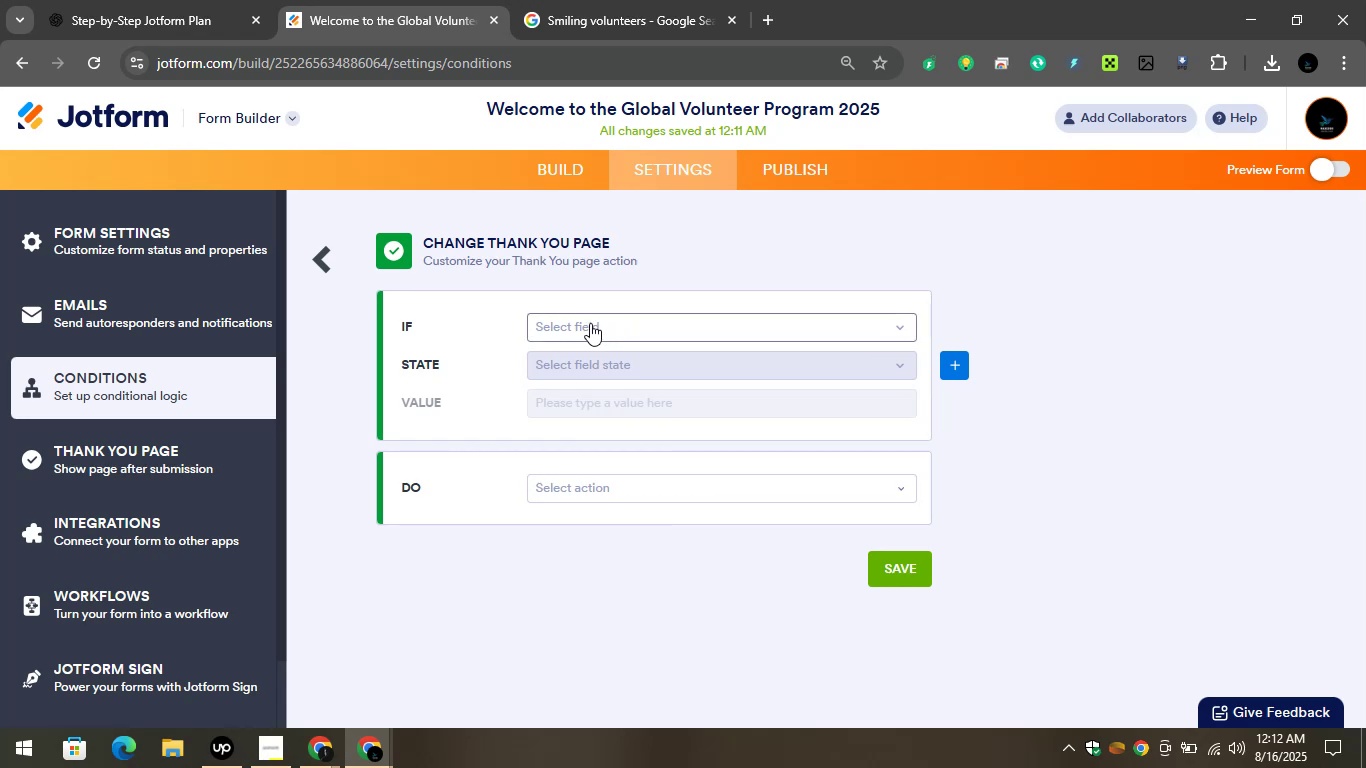 
left_click([586, 321])
 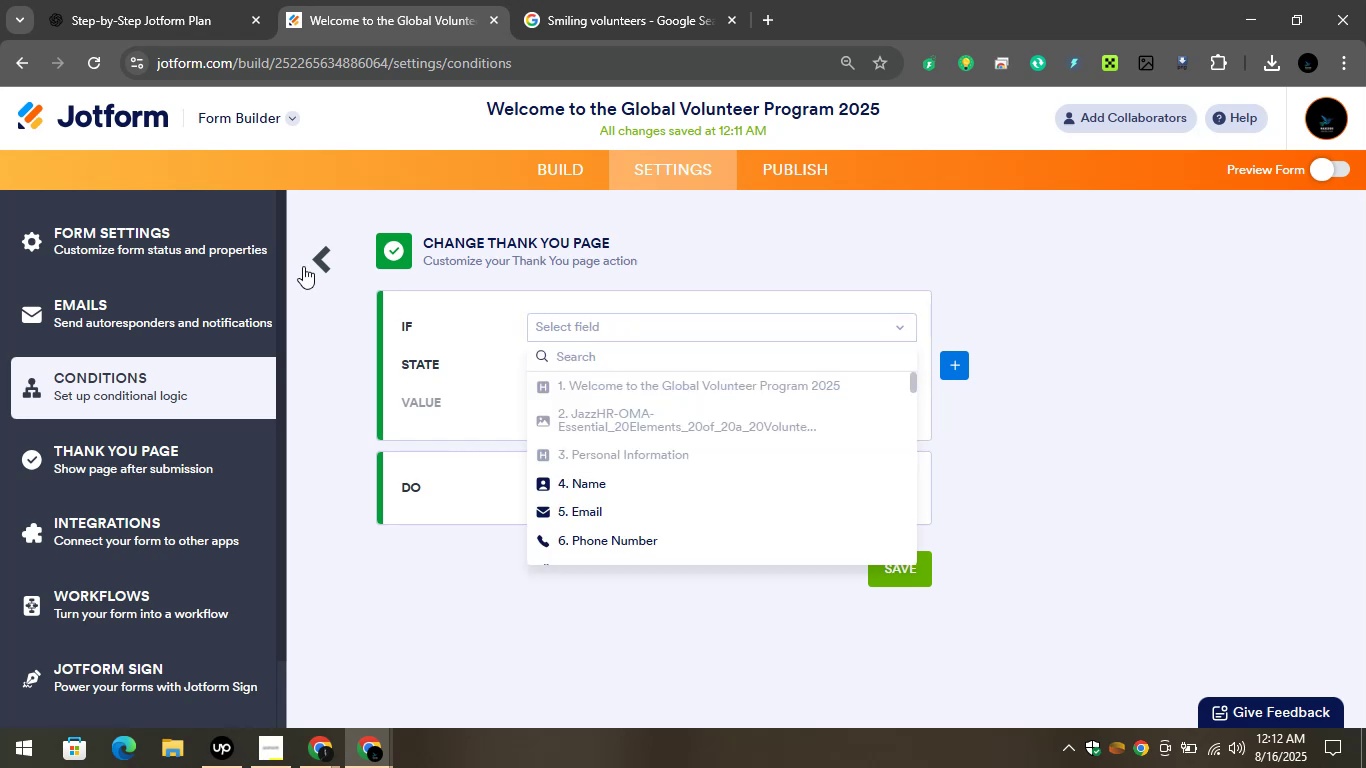 
left_click([315, 260])
 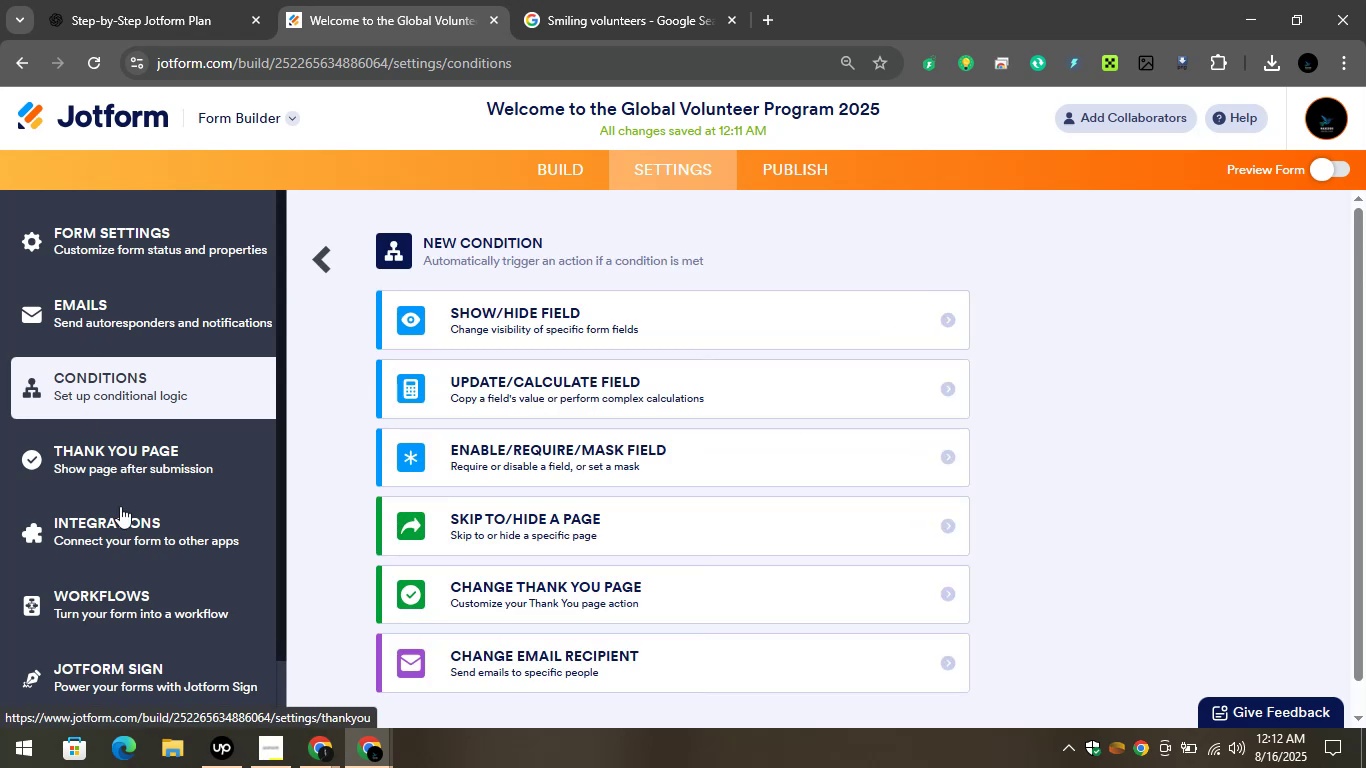 
left_click([109, 443])
 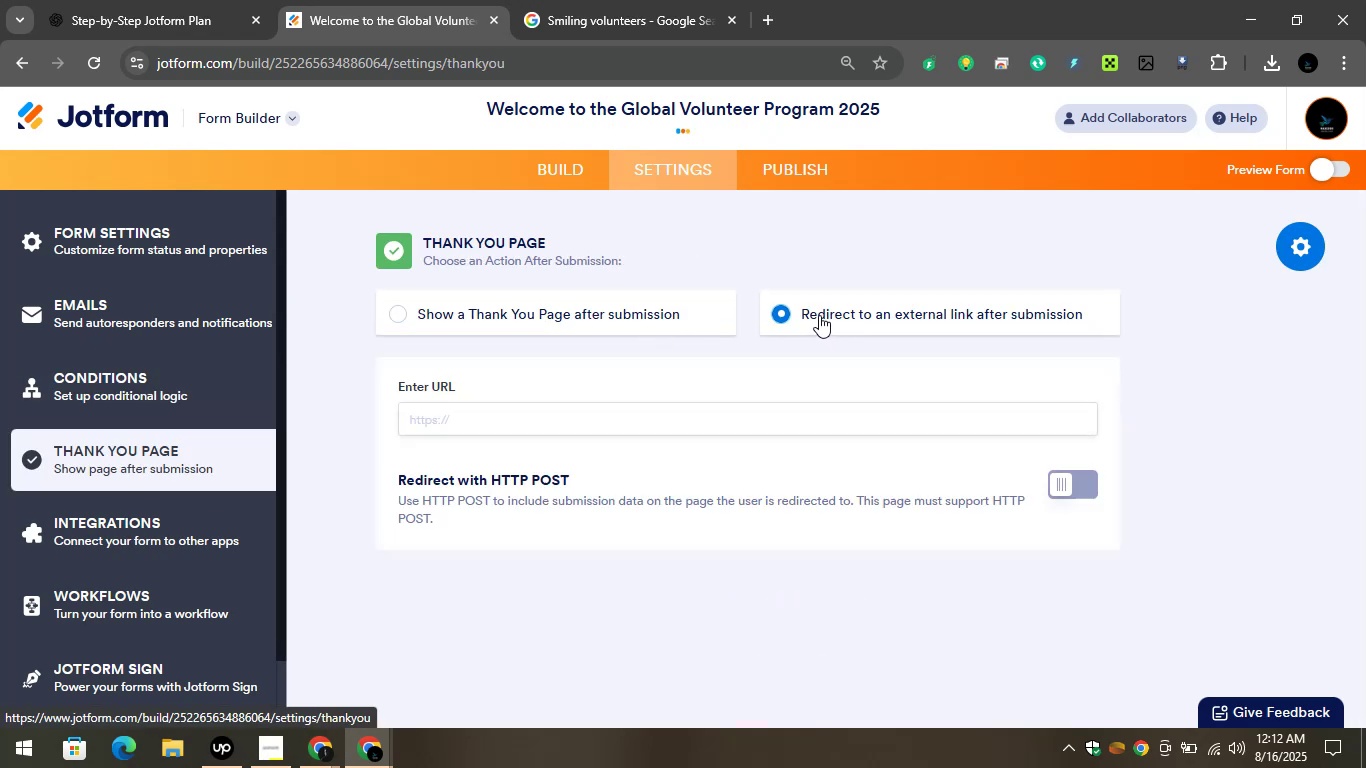 
scroll: coordinate [786, 514], scroll_direction: down, amount: 6.0
 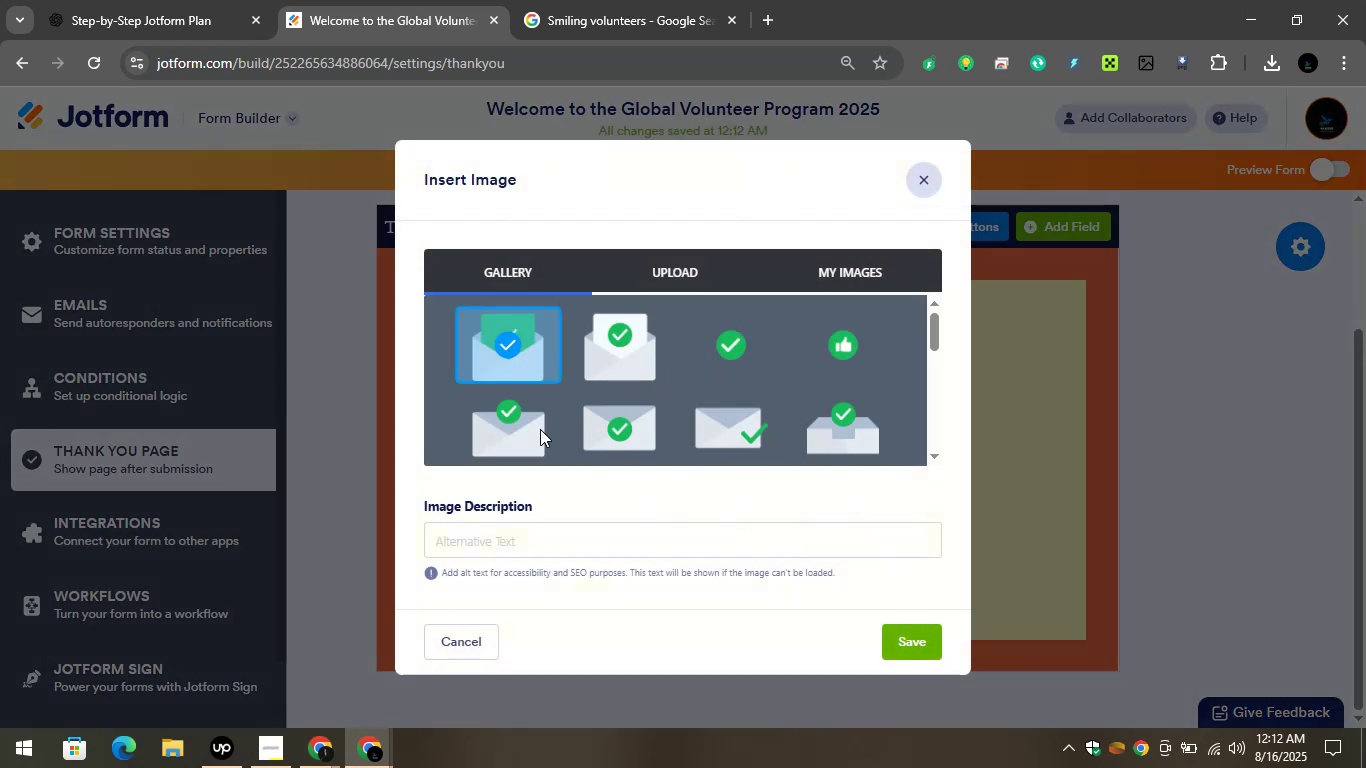 
wait(7.39)
 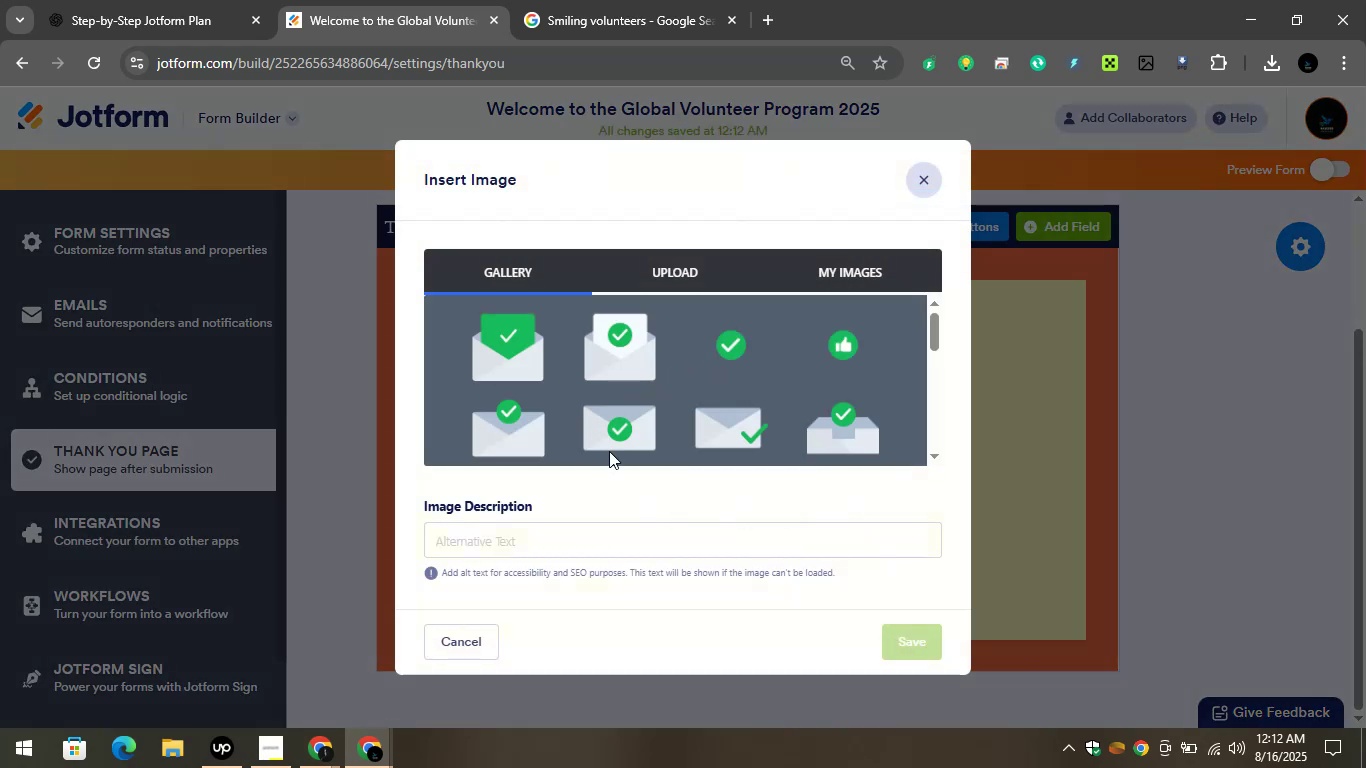 
left_click([920, 642])
 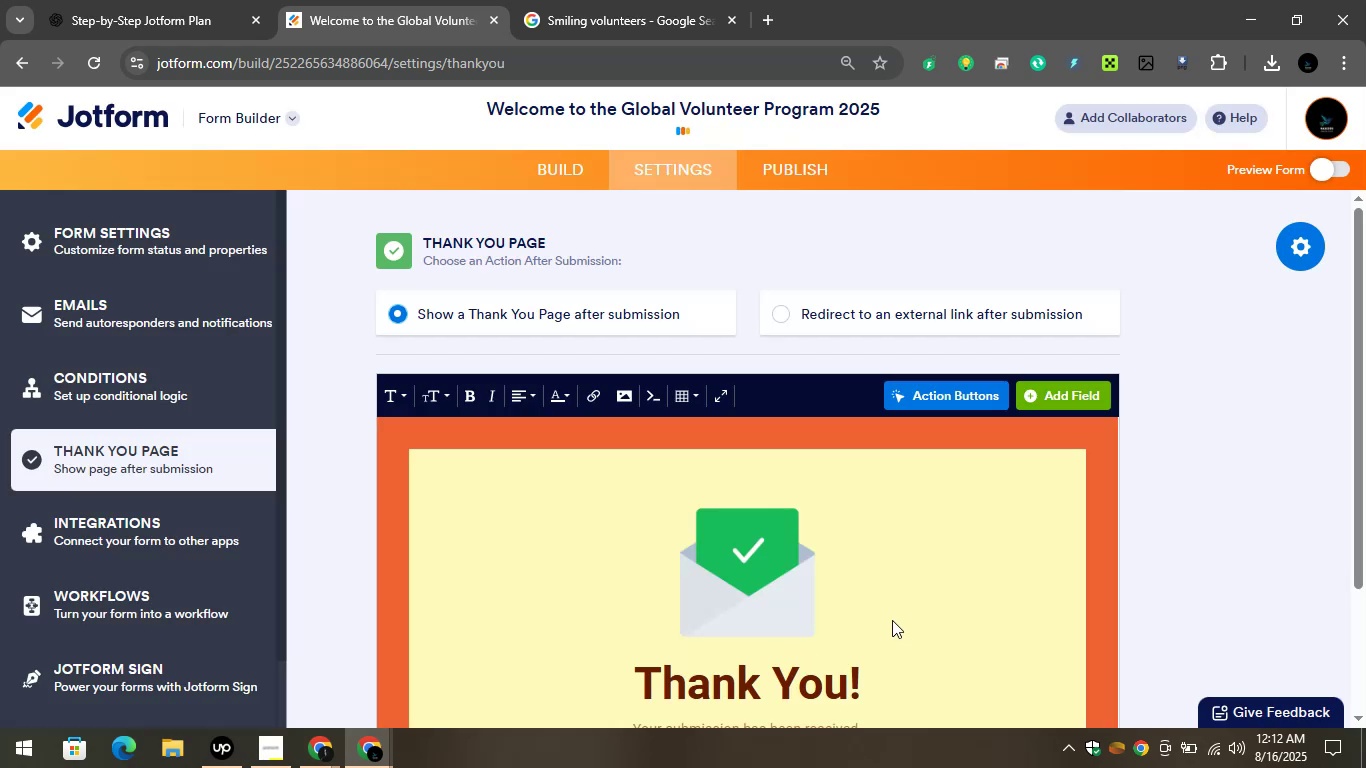 
scroll: coordinate [802, 548], scroll_direction: down, amount: 3.0
 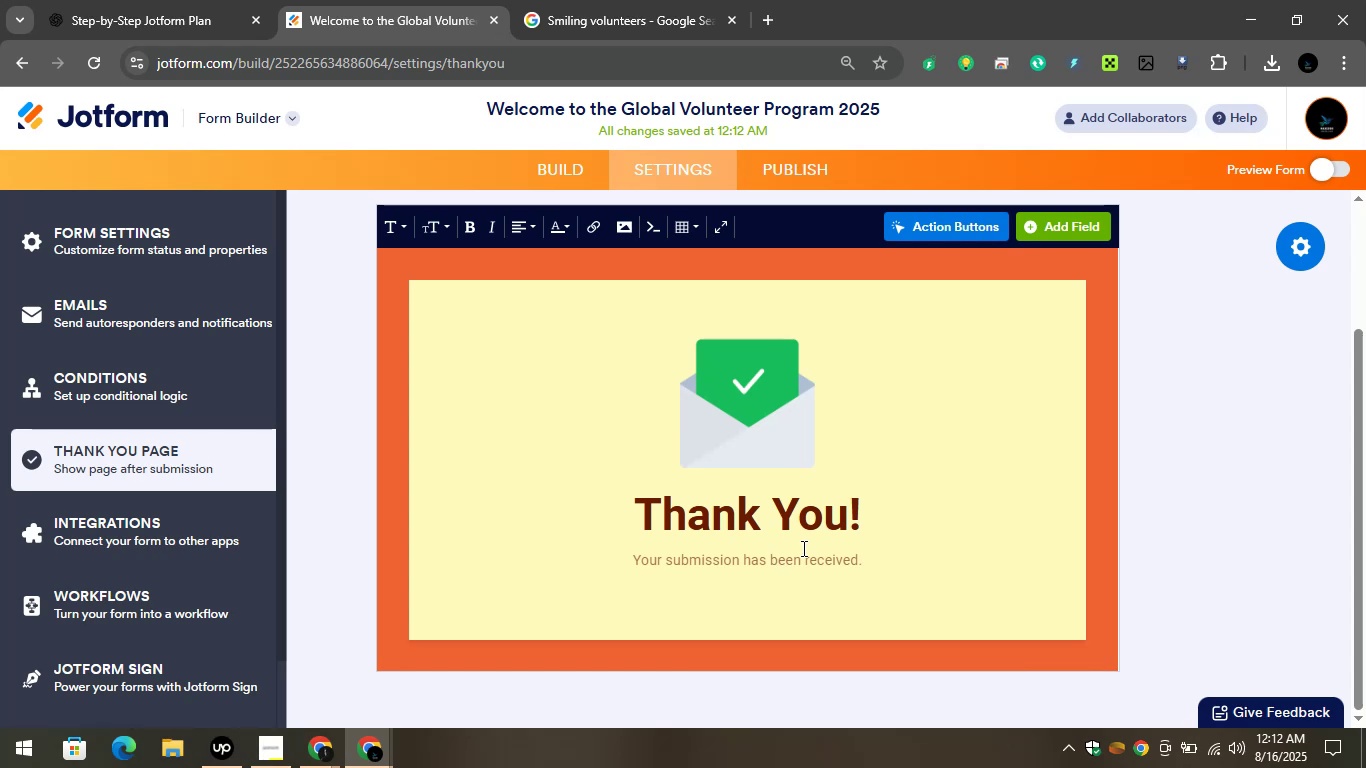 
scroll: coordinate [817, 545], scroll_direction: up, amount: 5.0
 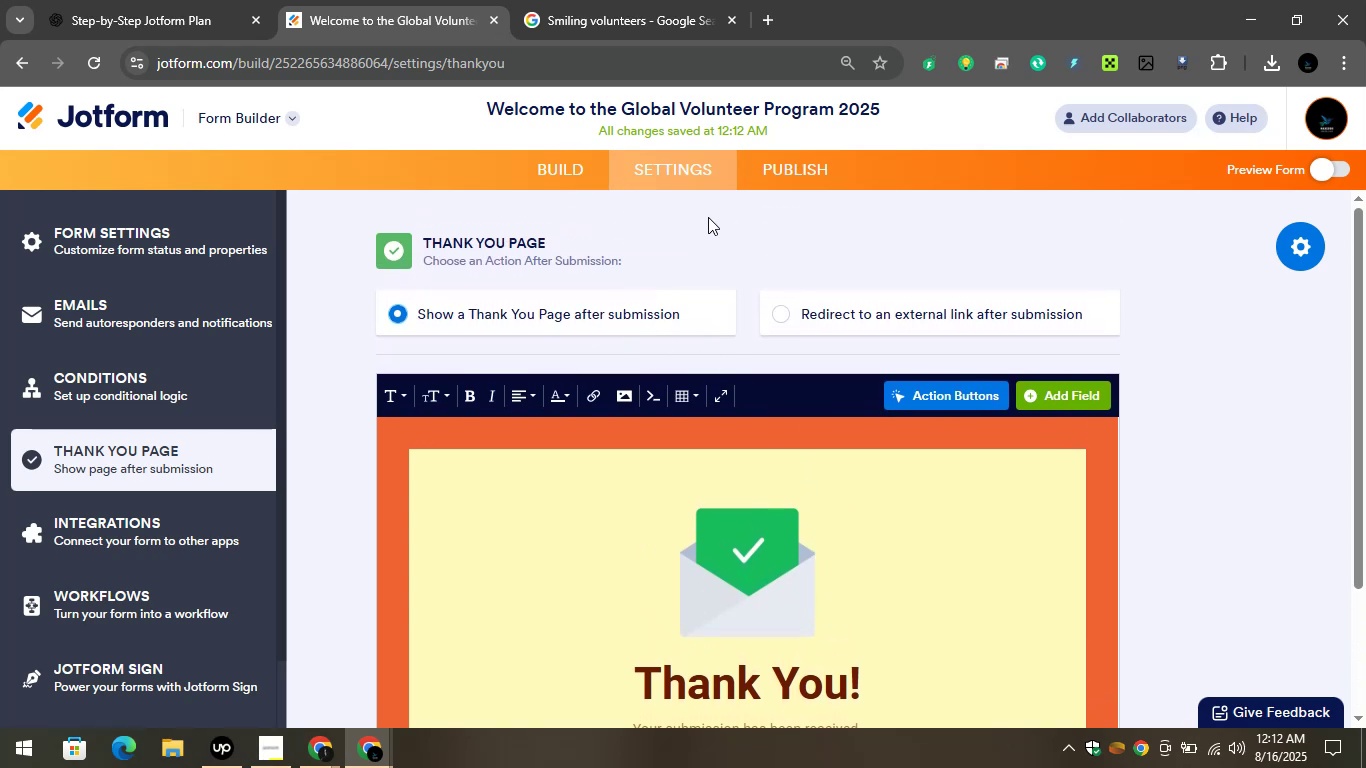 
left_click([766, 170])
 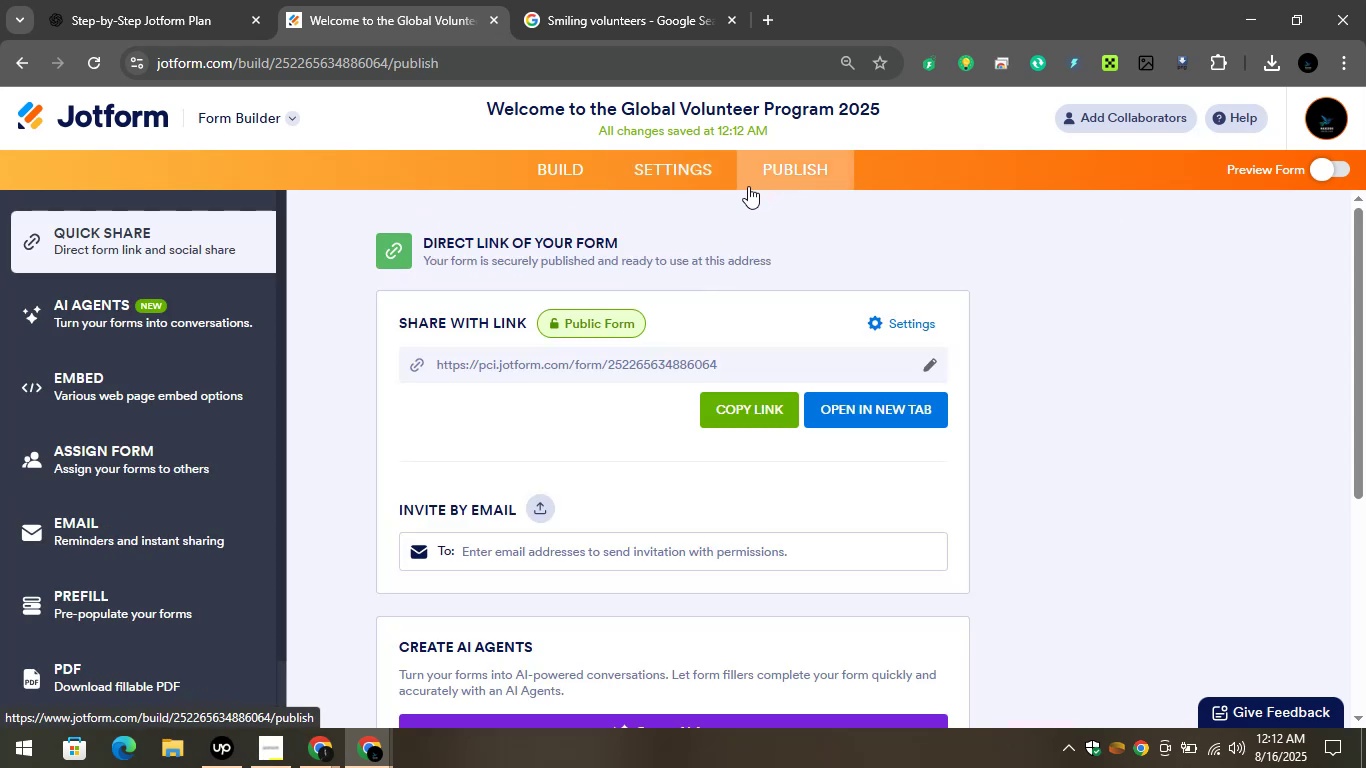 
left_click([564, 321])
 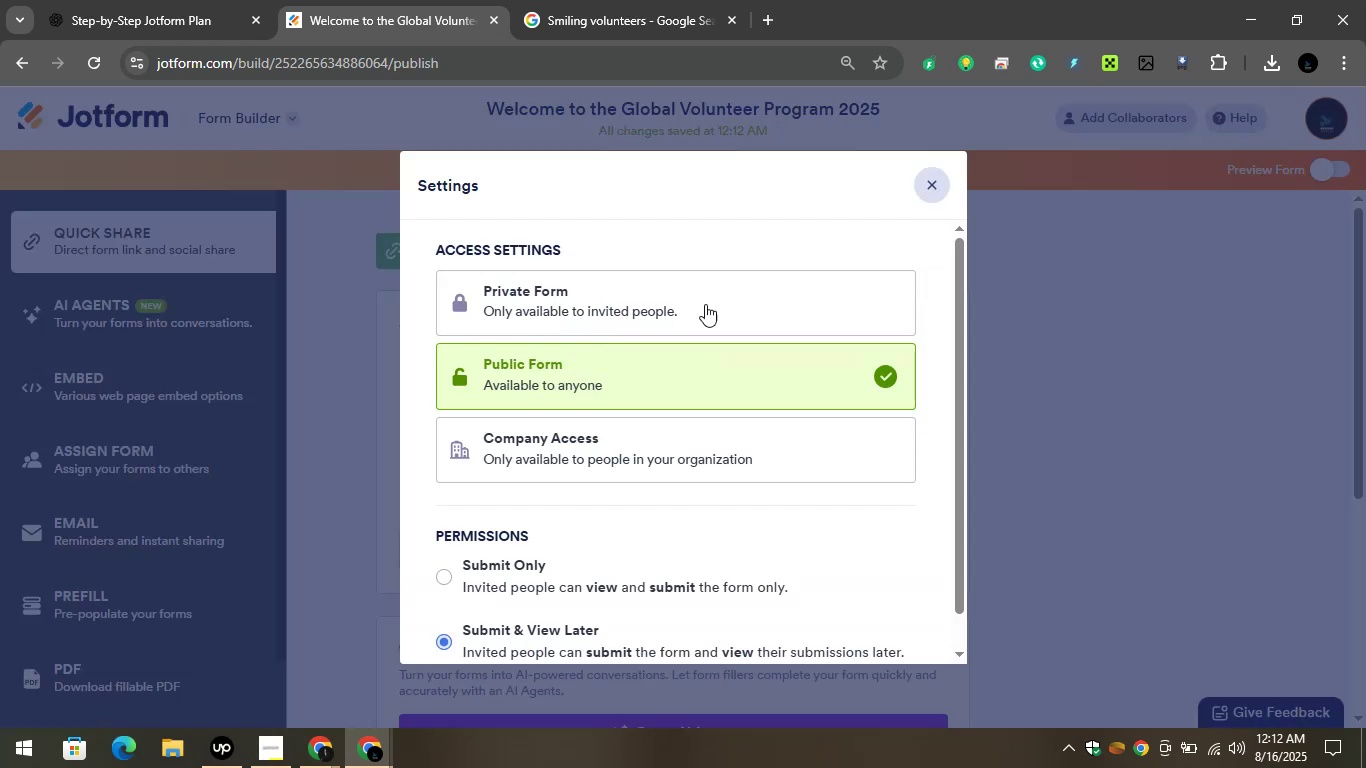 
left_click([932, 189])
 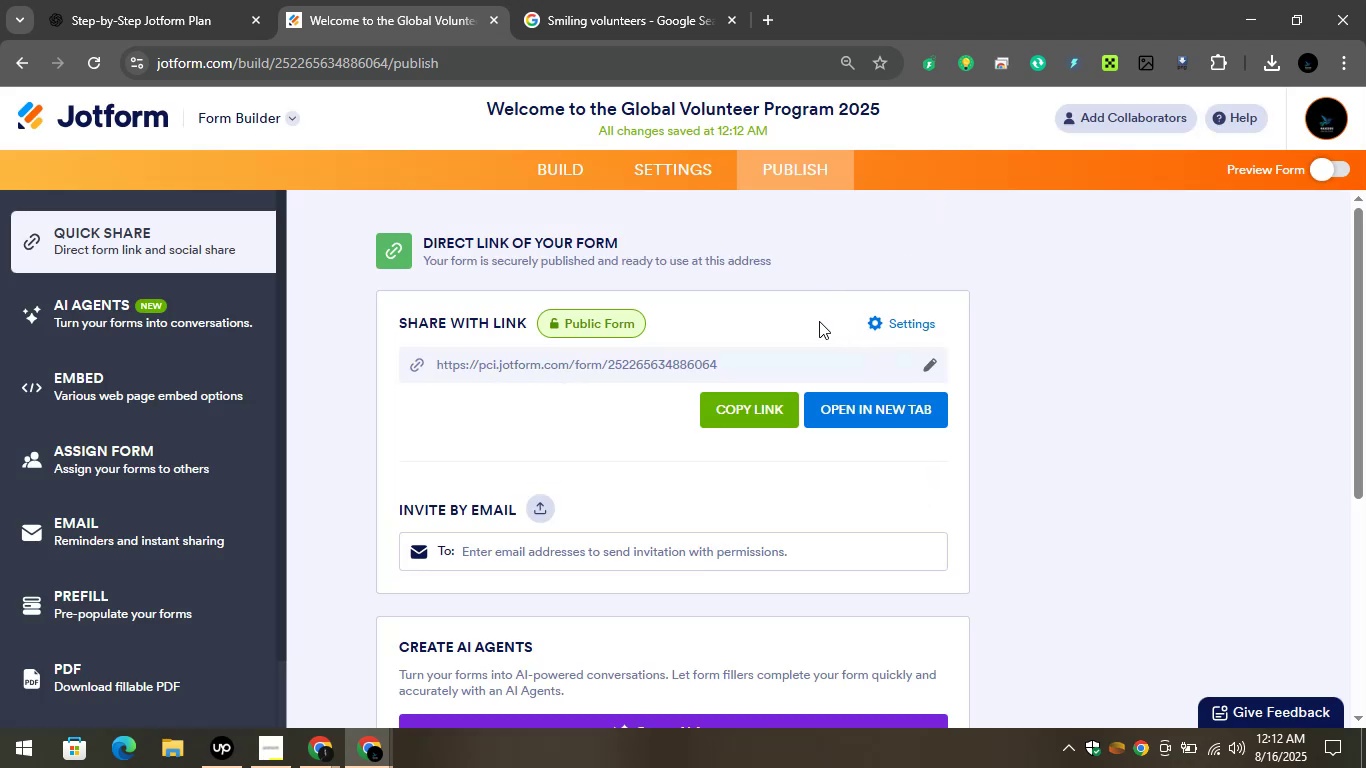 
left_click([691, 158])
 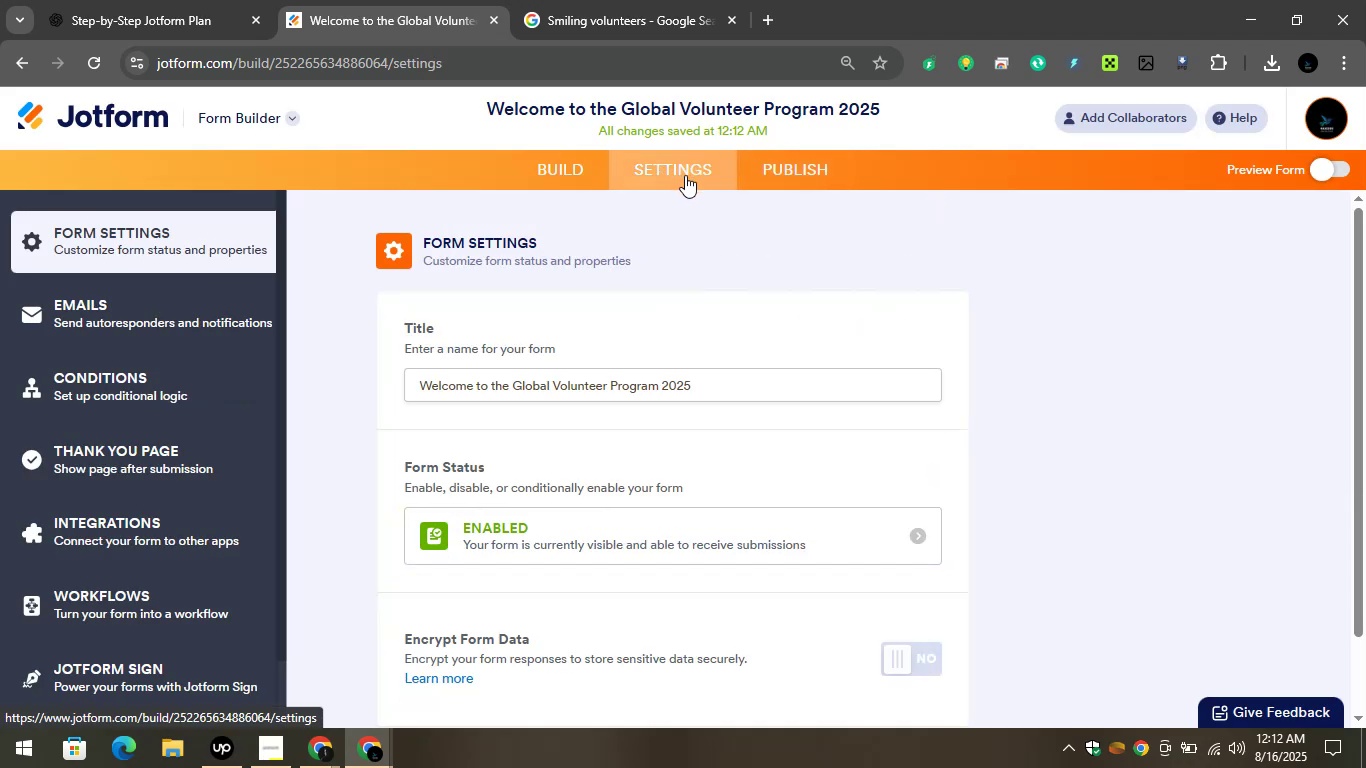 
left_click([770, 157])
 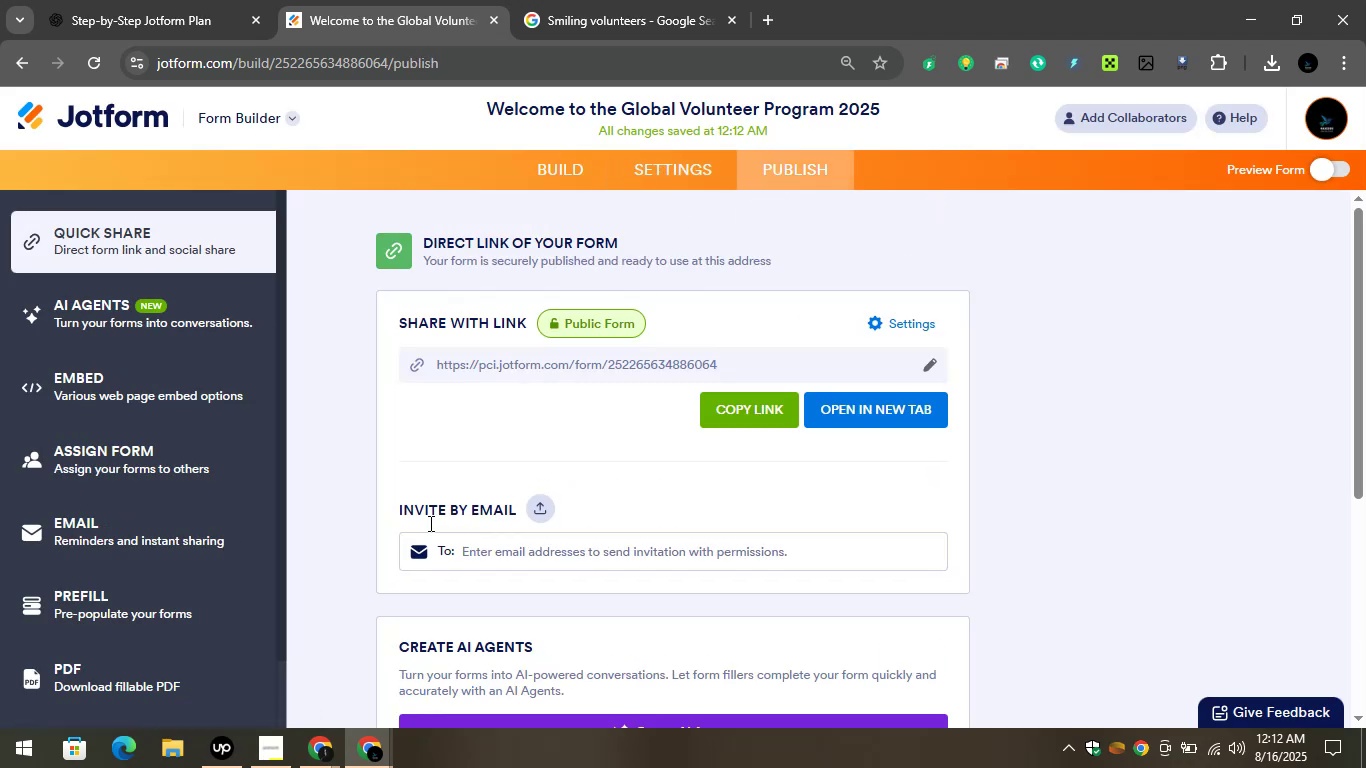 
left_click([218, 747])
 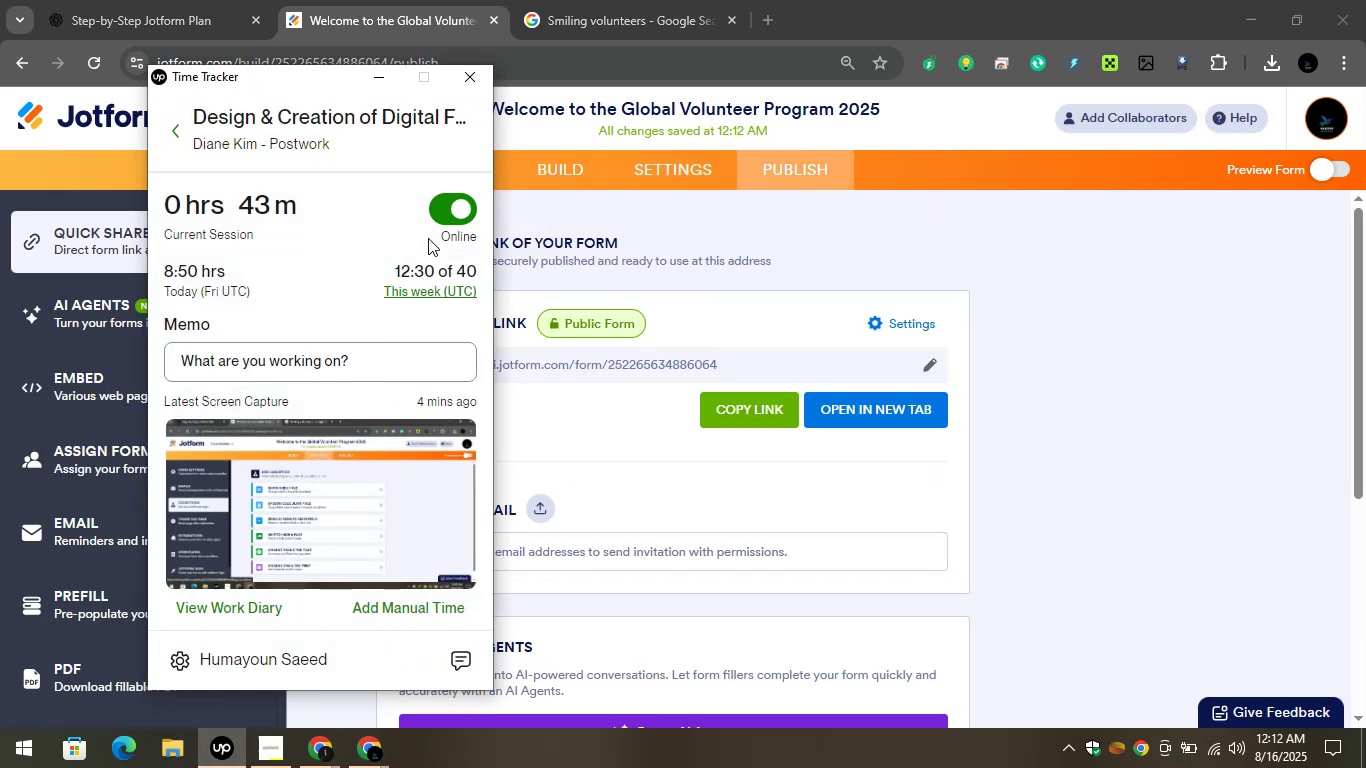 
left_click([450, 209])
 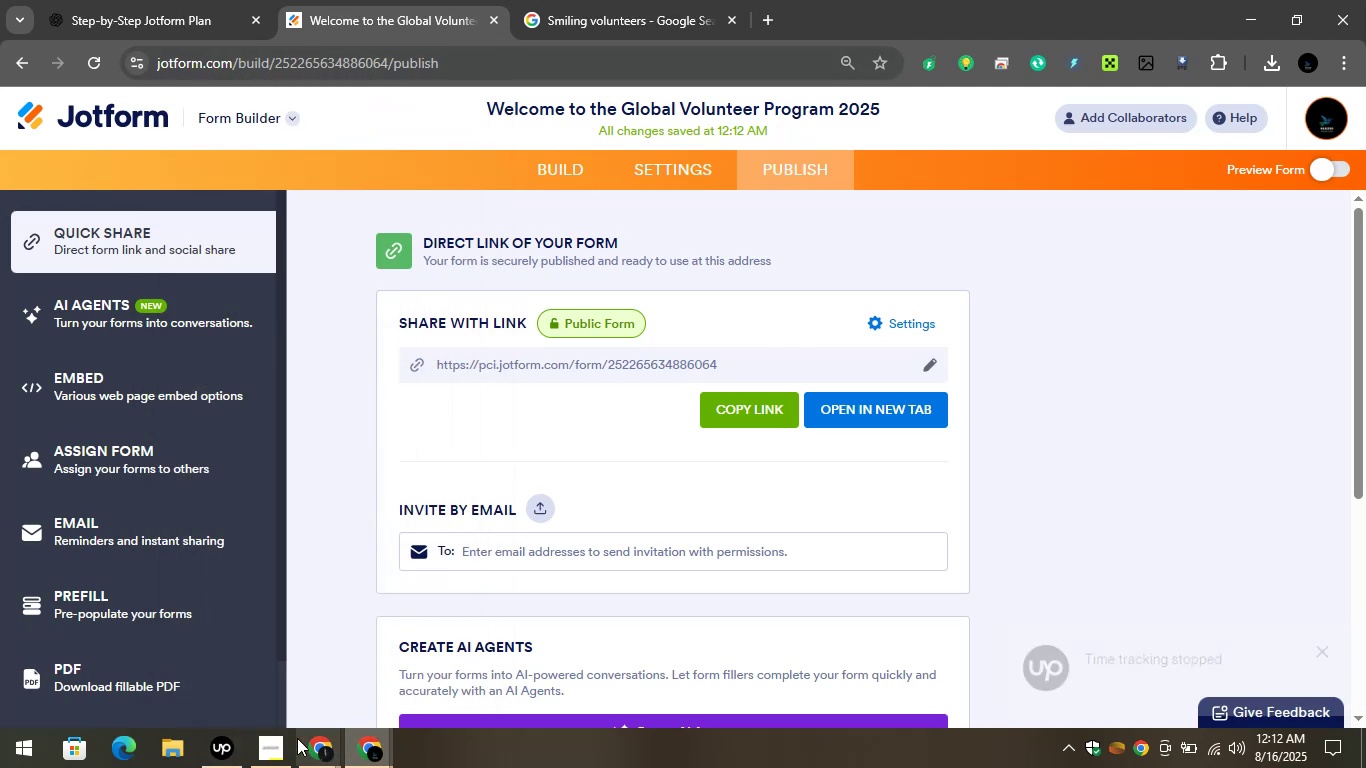 